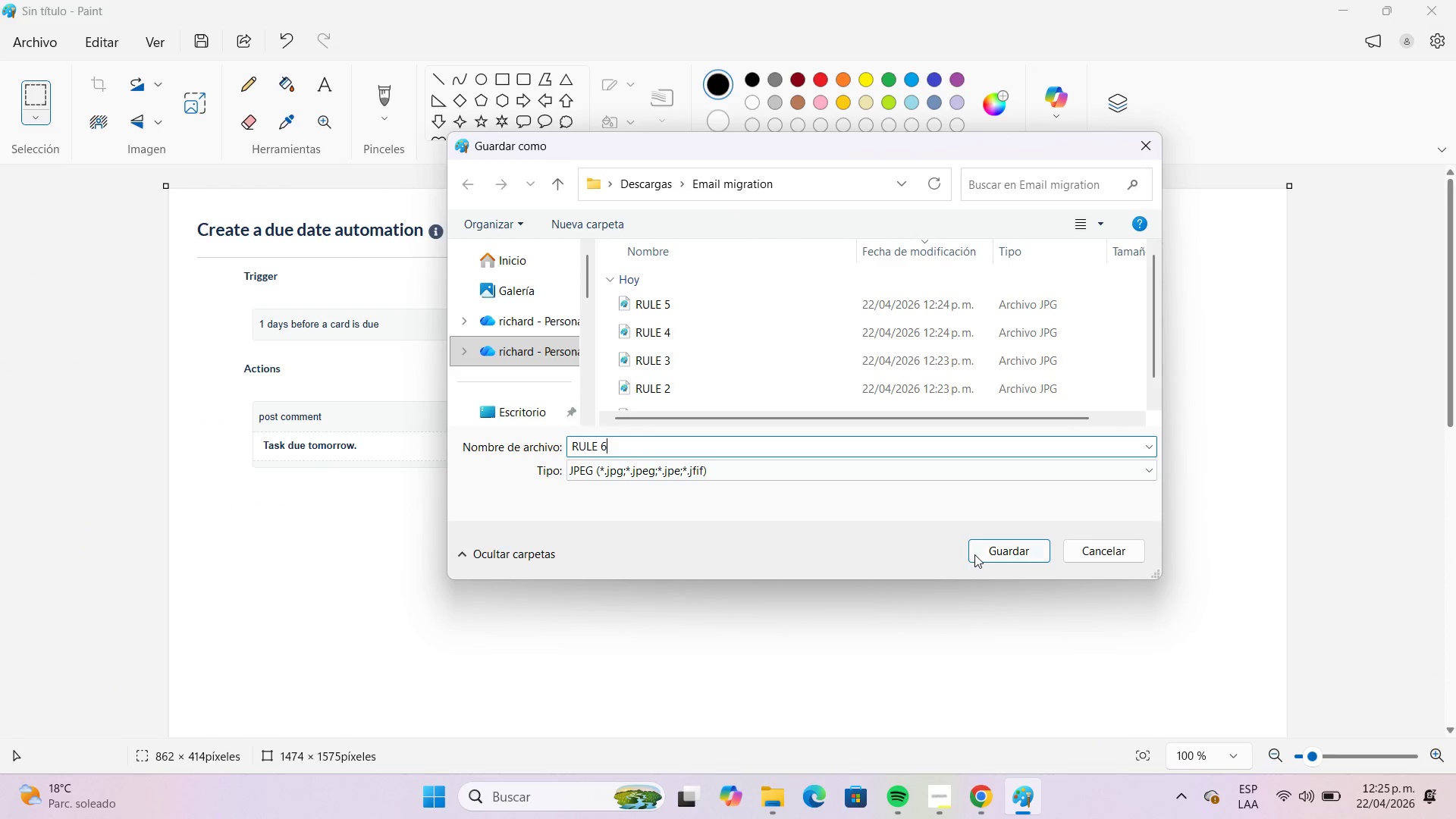 
left_click([974, 554])
 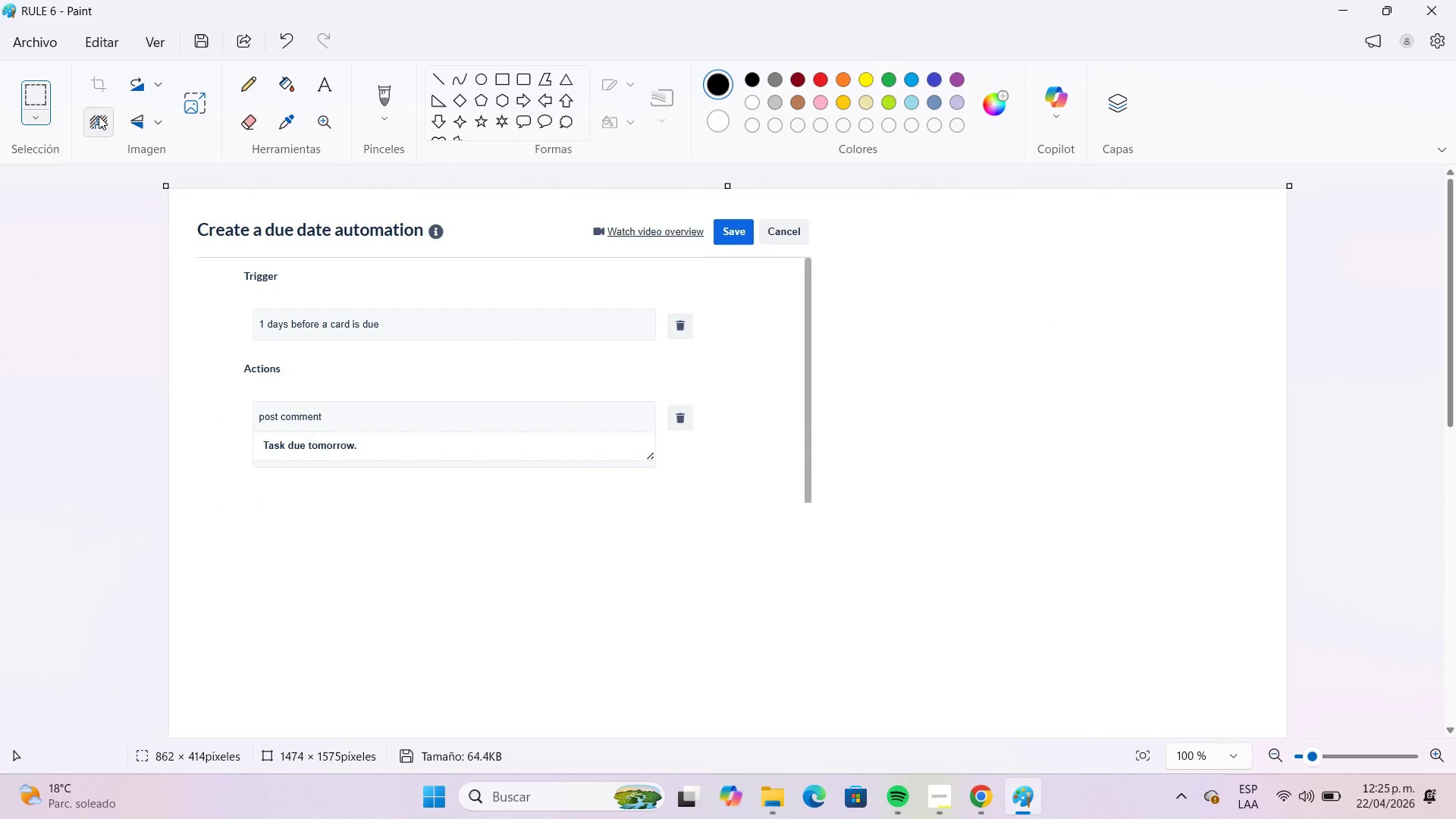 
left_click([55, 51])
 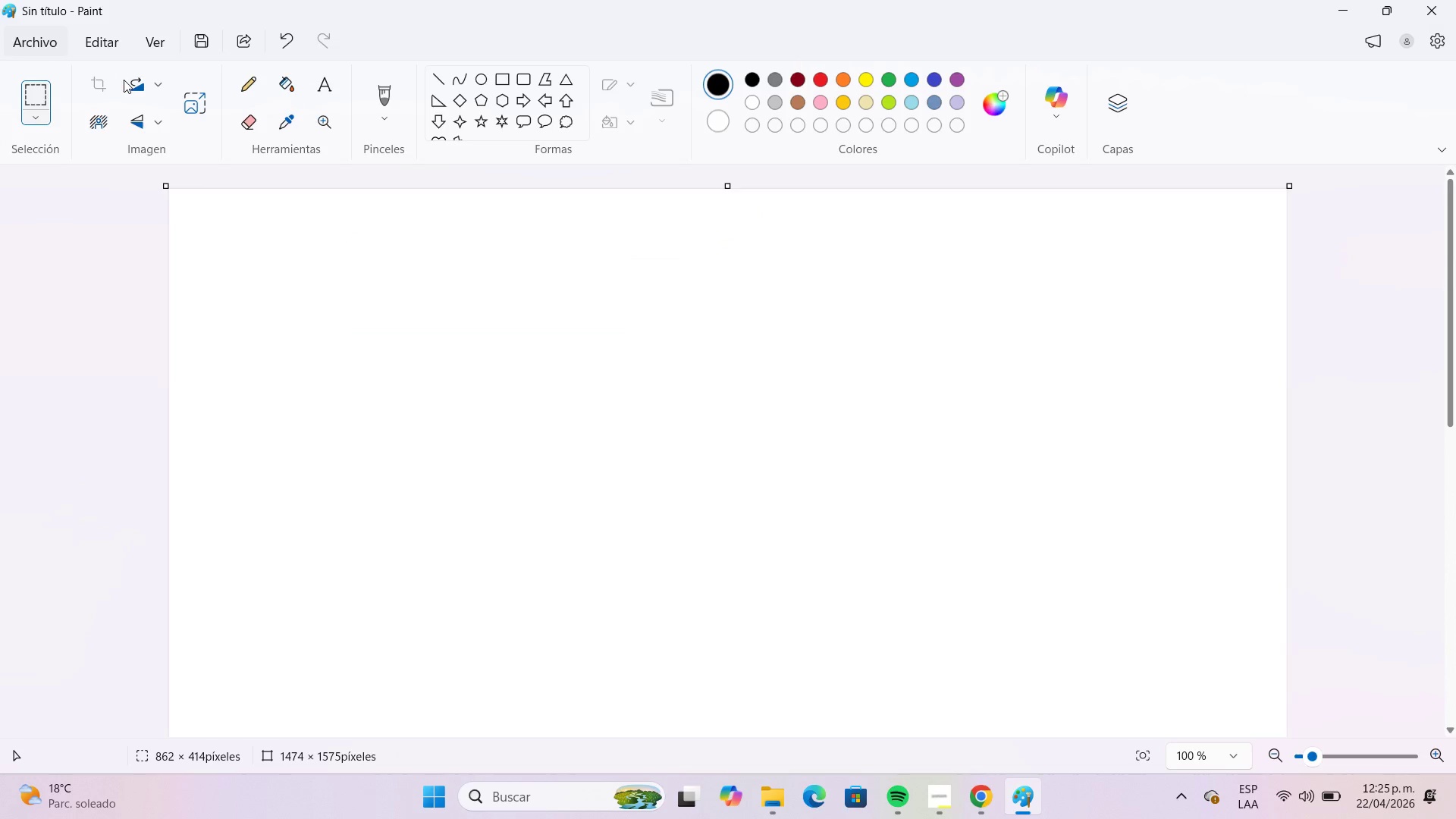 
wait(10.38)
 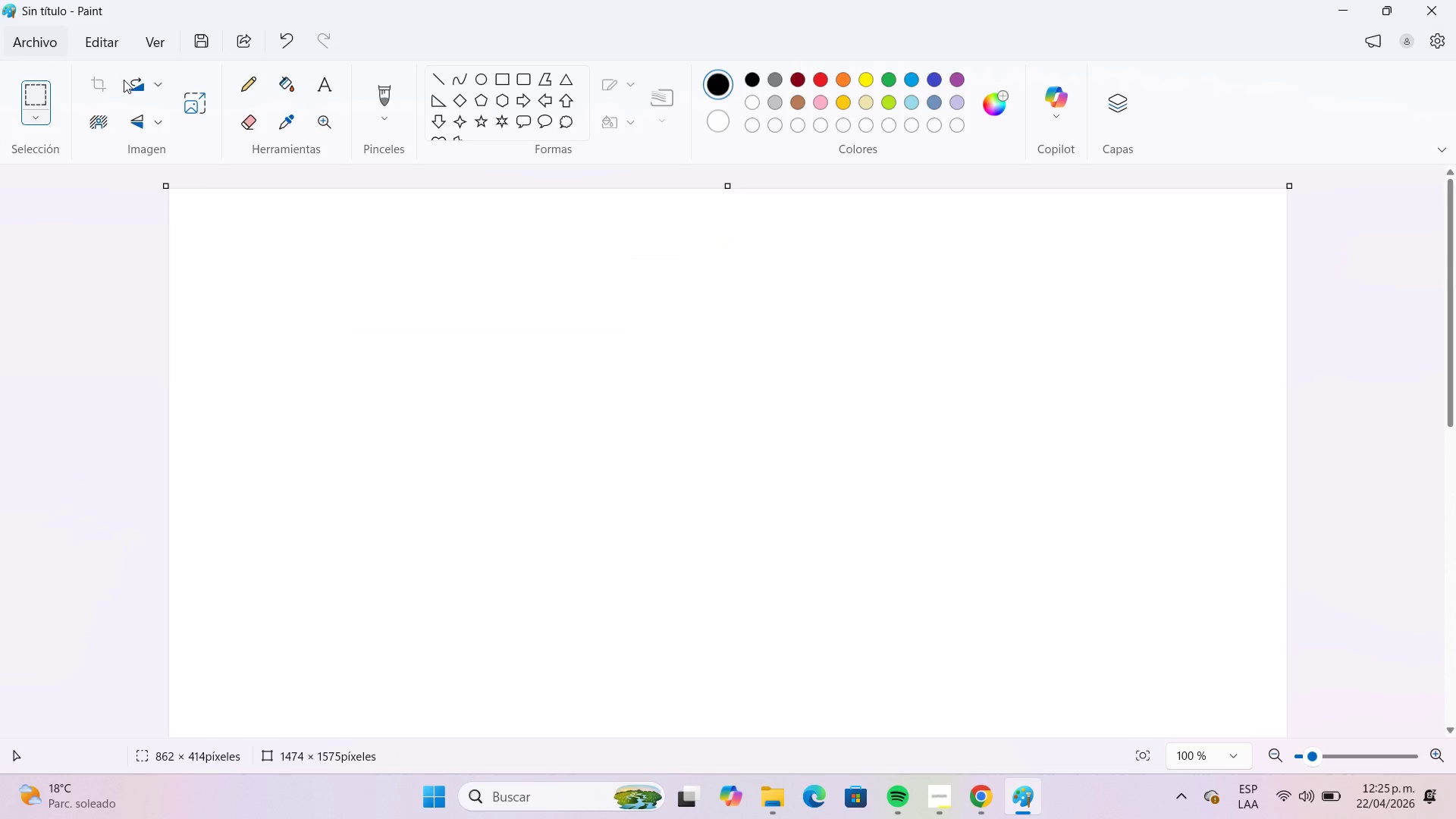 
left_click([1005, 722])
 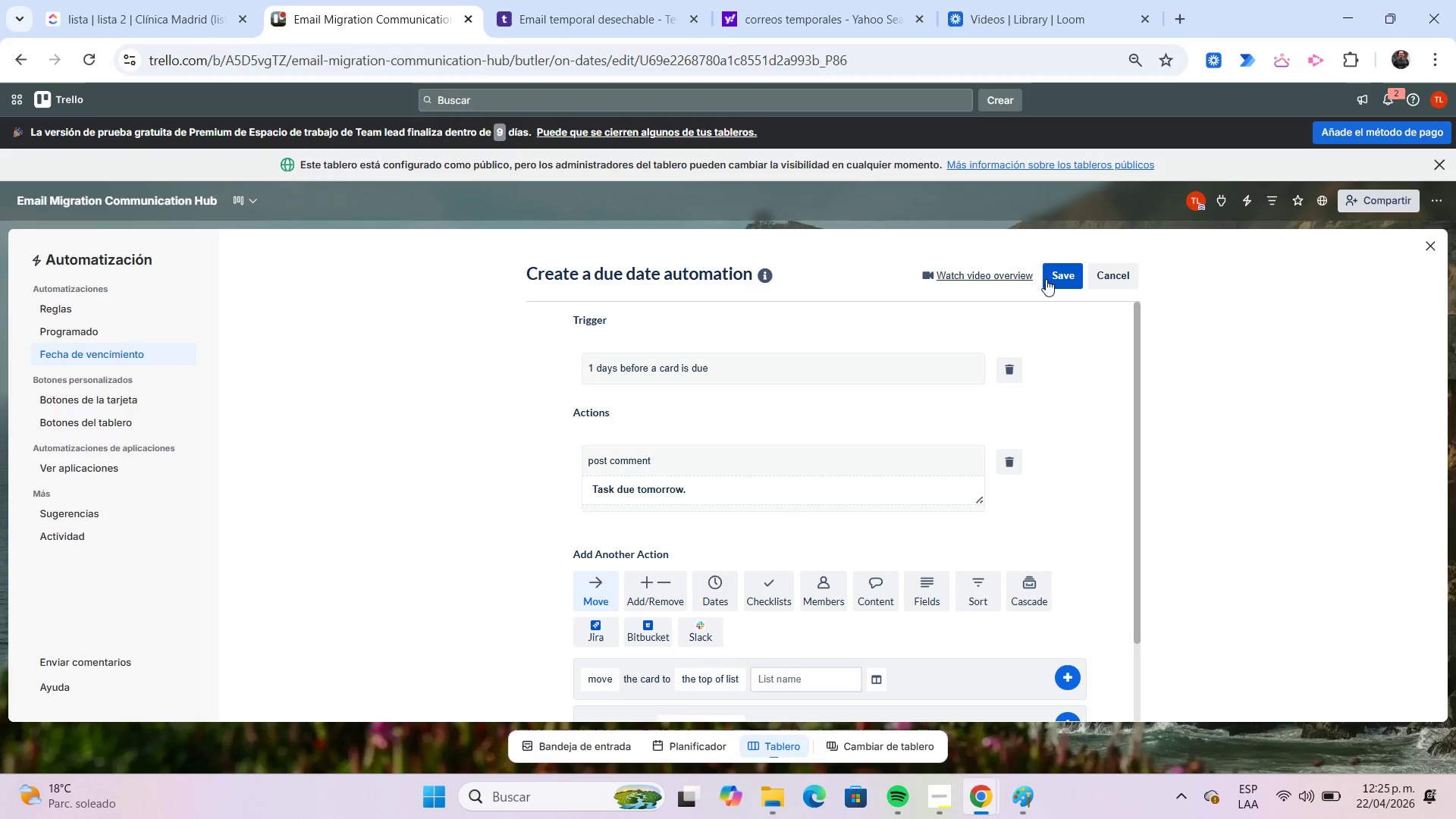 
left_click([1056, 271])
 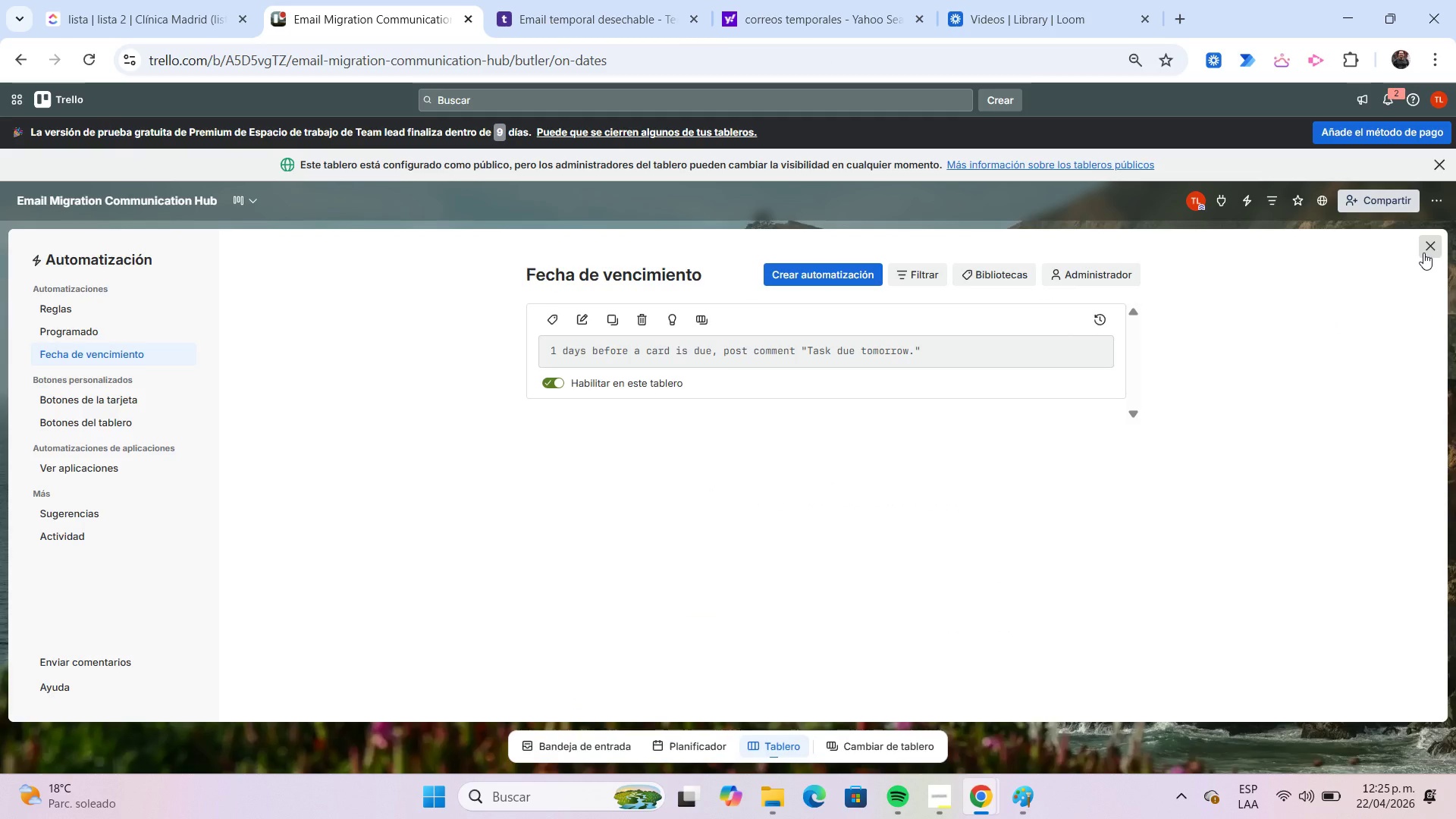 
wait(9.88)
 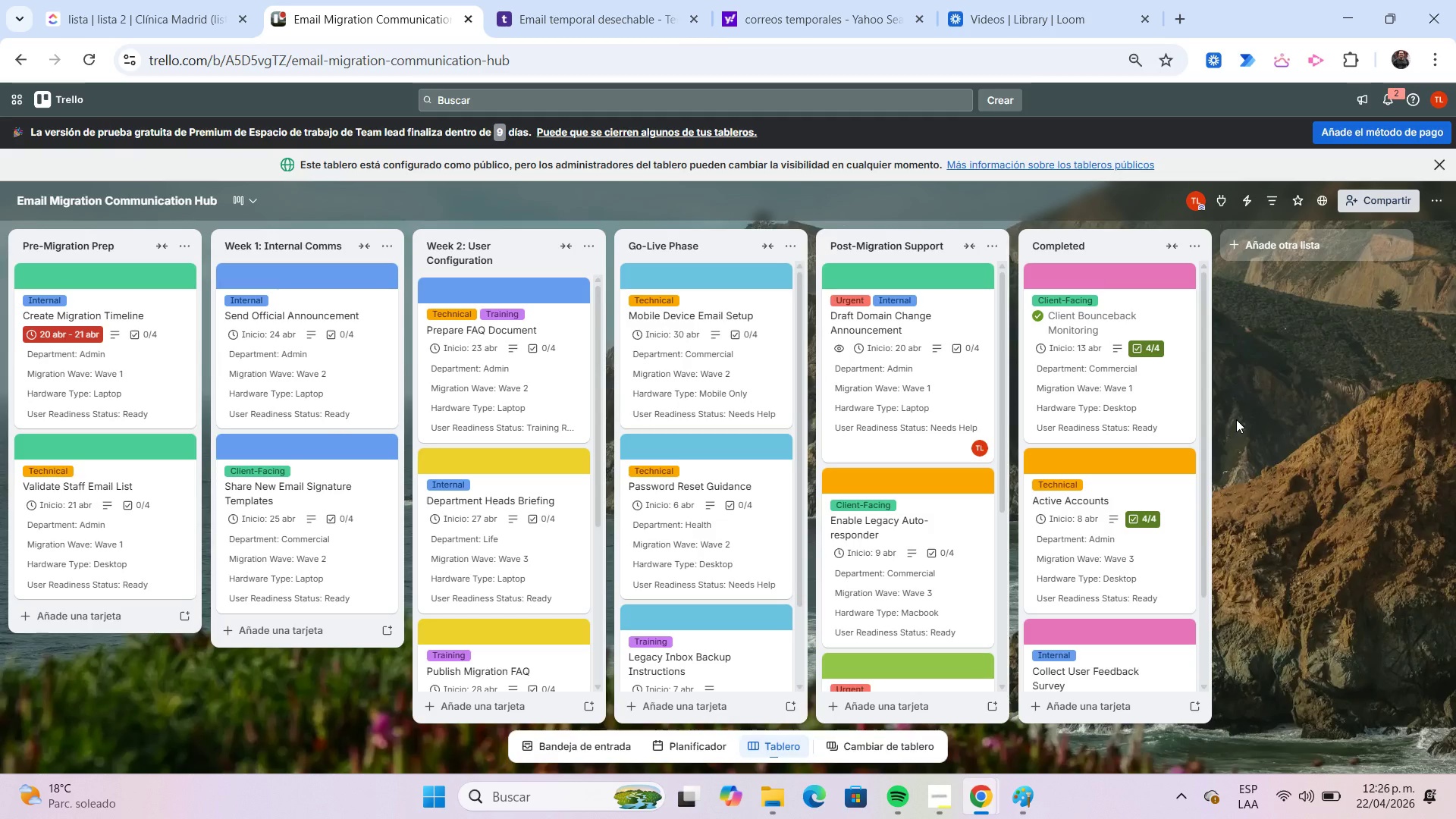 
key(Meta+Shift+S)
 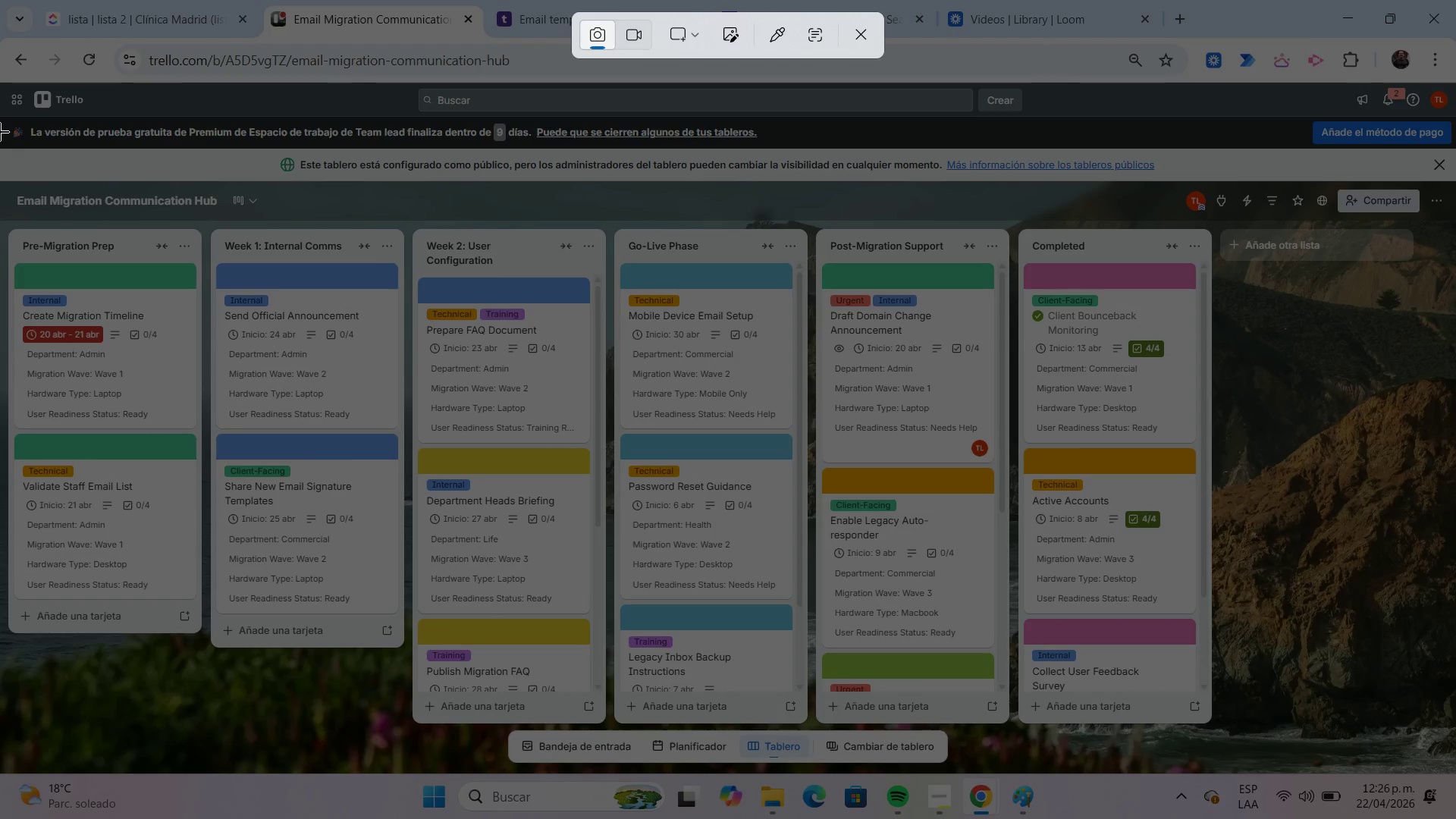 
left_click_drag(start_coordinate=[0, 126], to_coordinate=[1435, 758])
 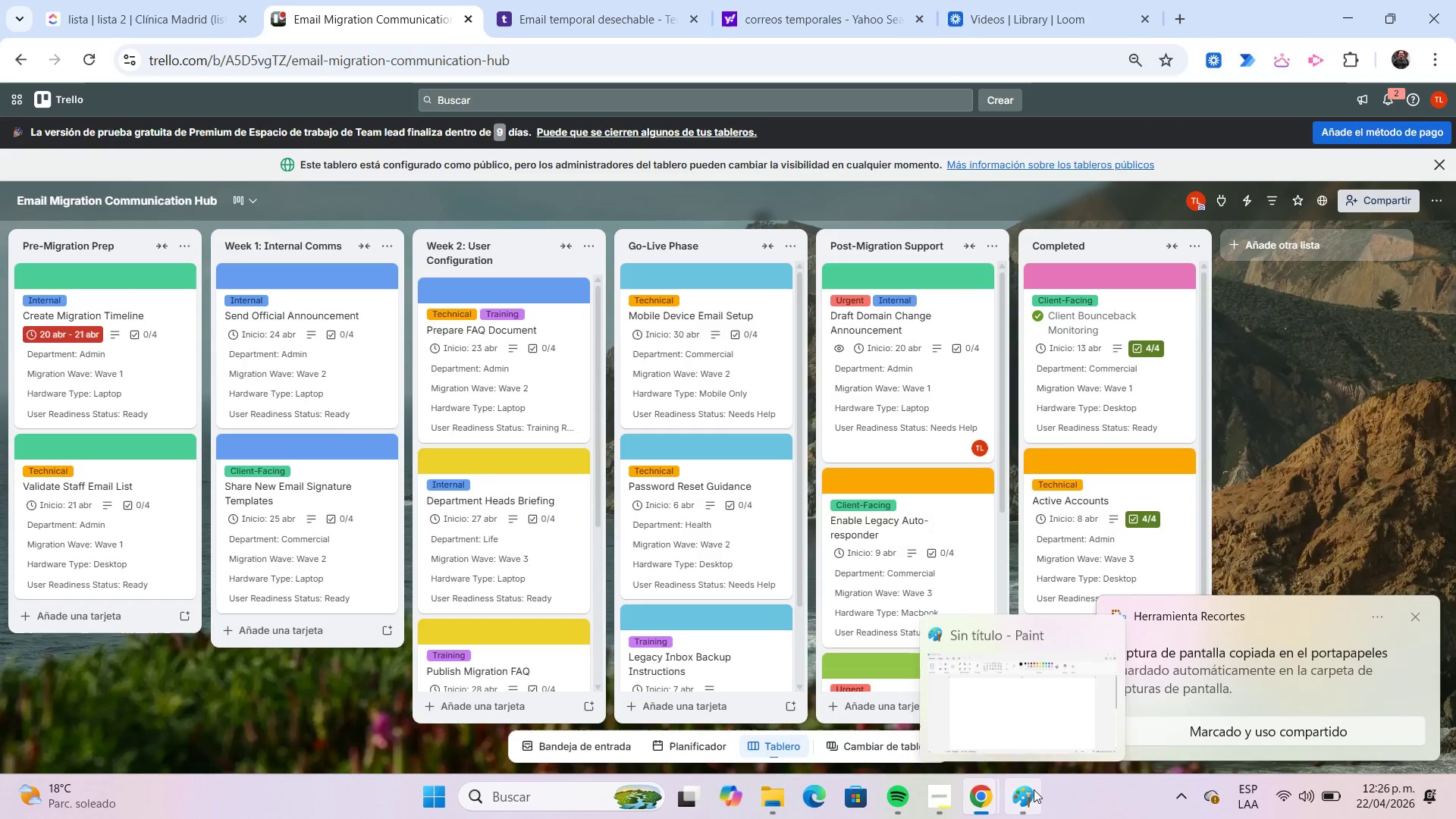 
left_click([1034, 789])
 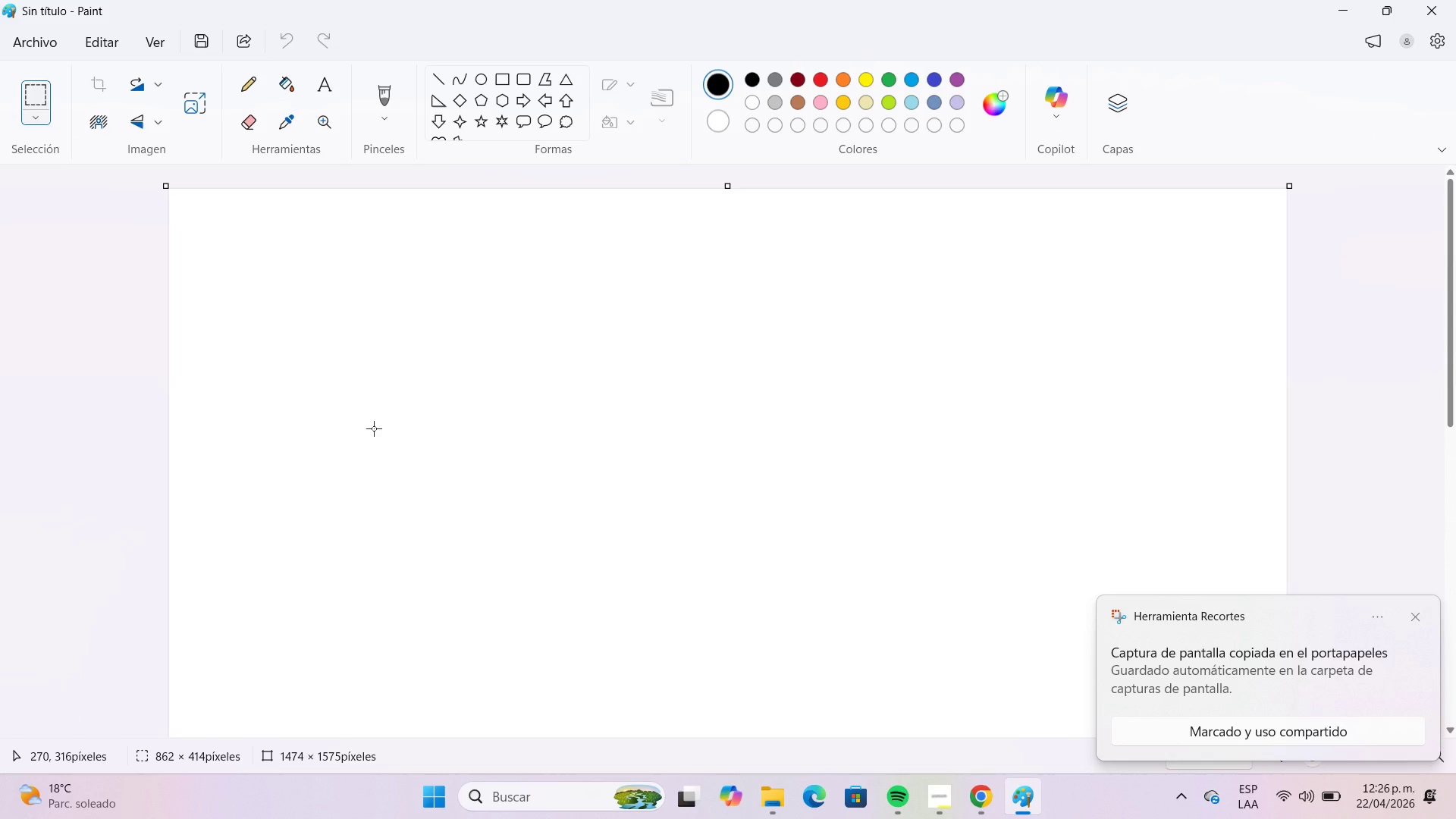 
key(Control+V)
 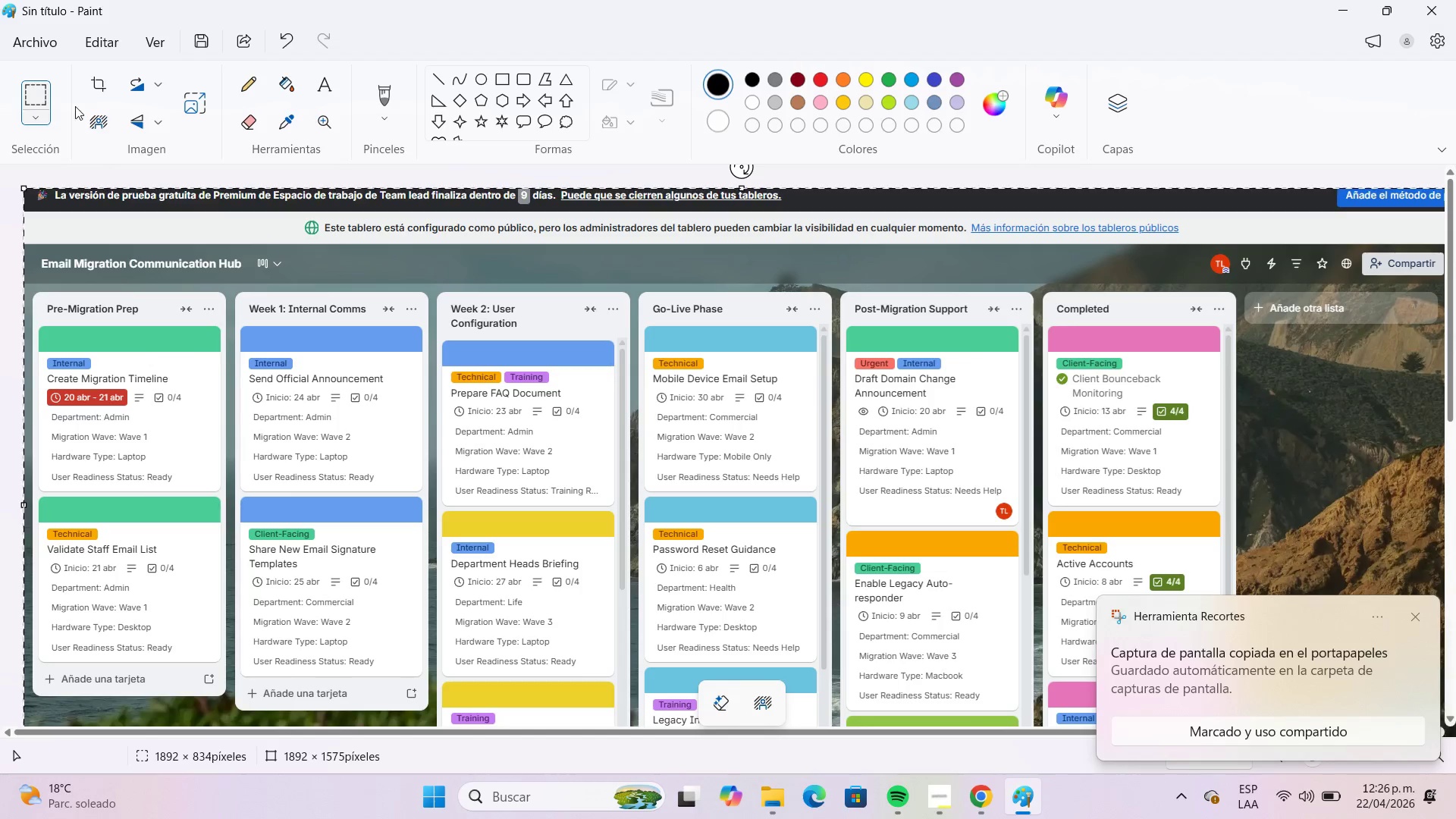 
left_click([44, 49])
 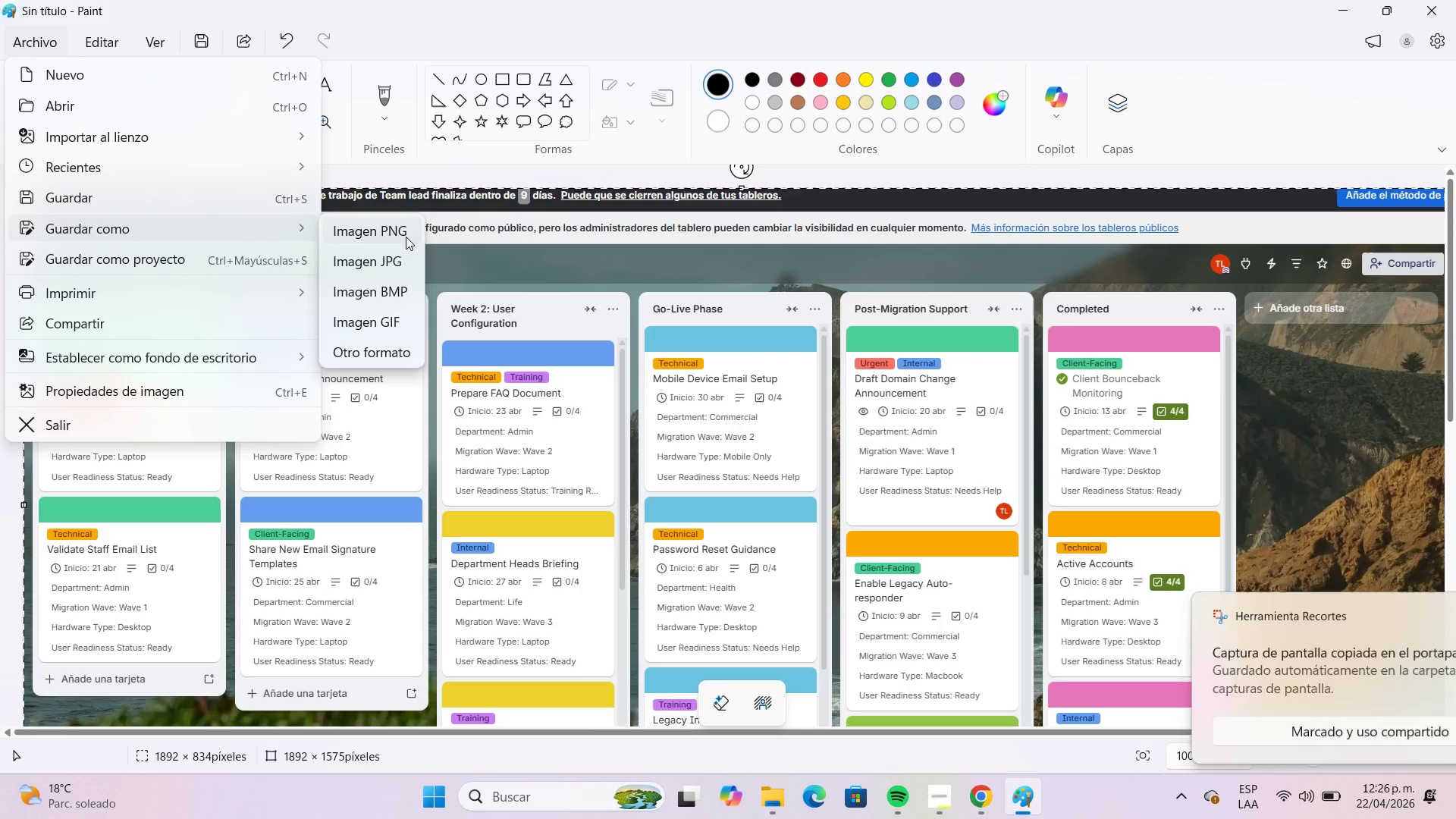 
left_click([403, 259])
 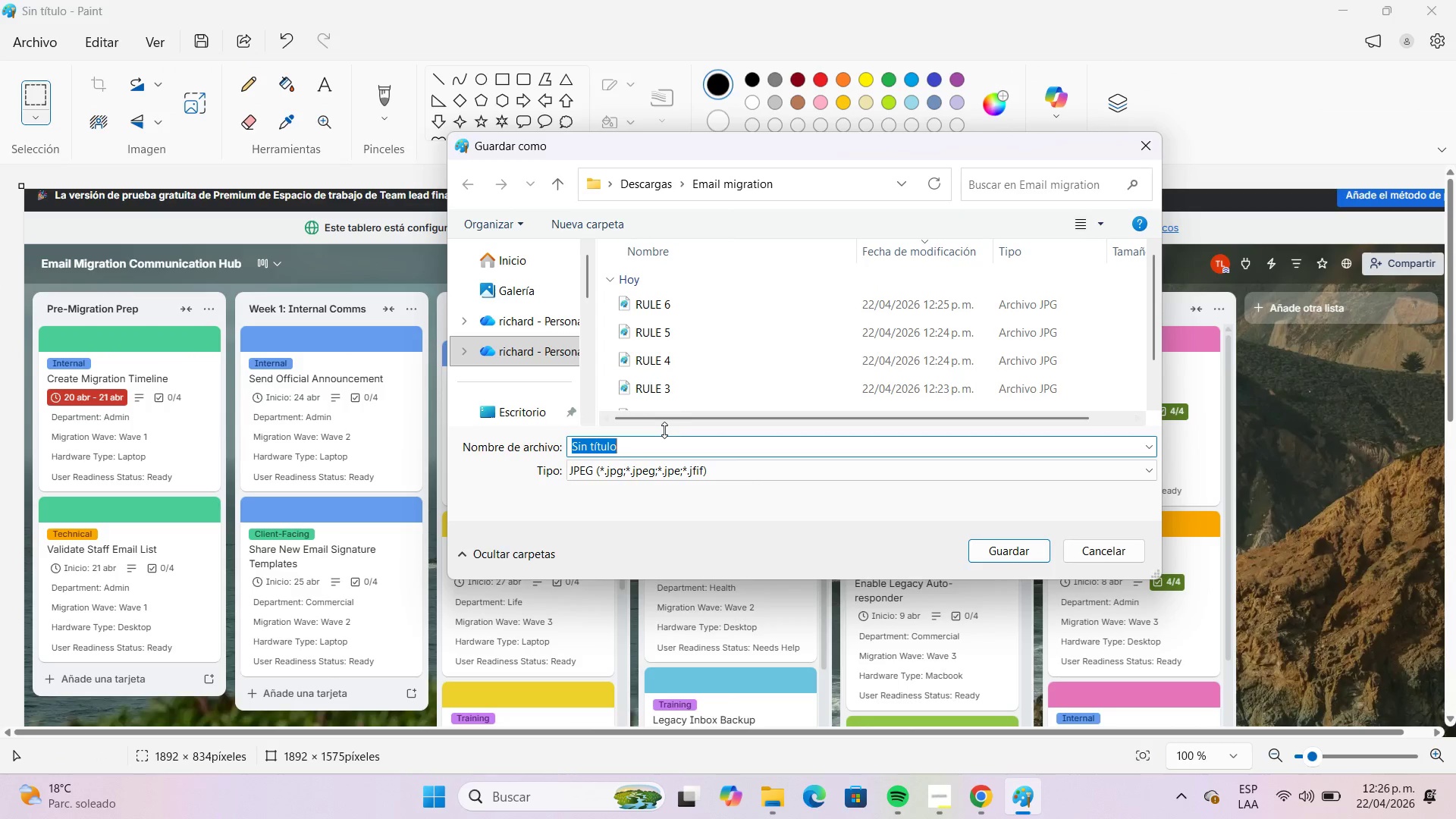 
type(KANBAN)
 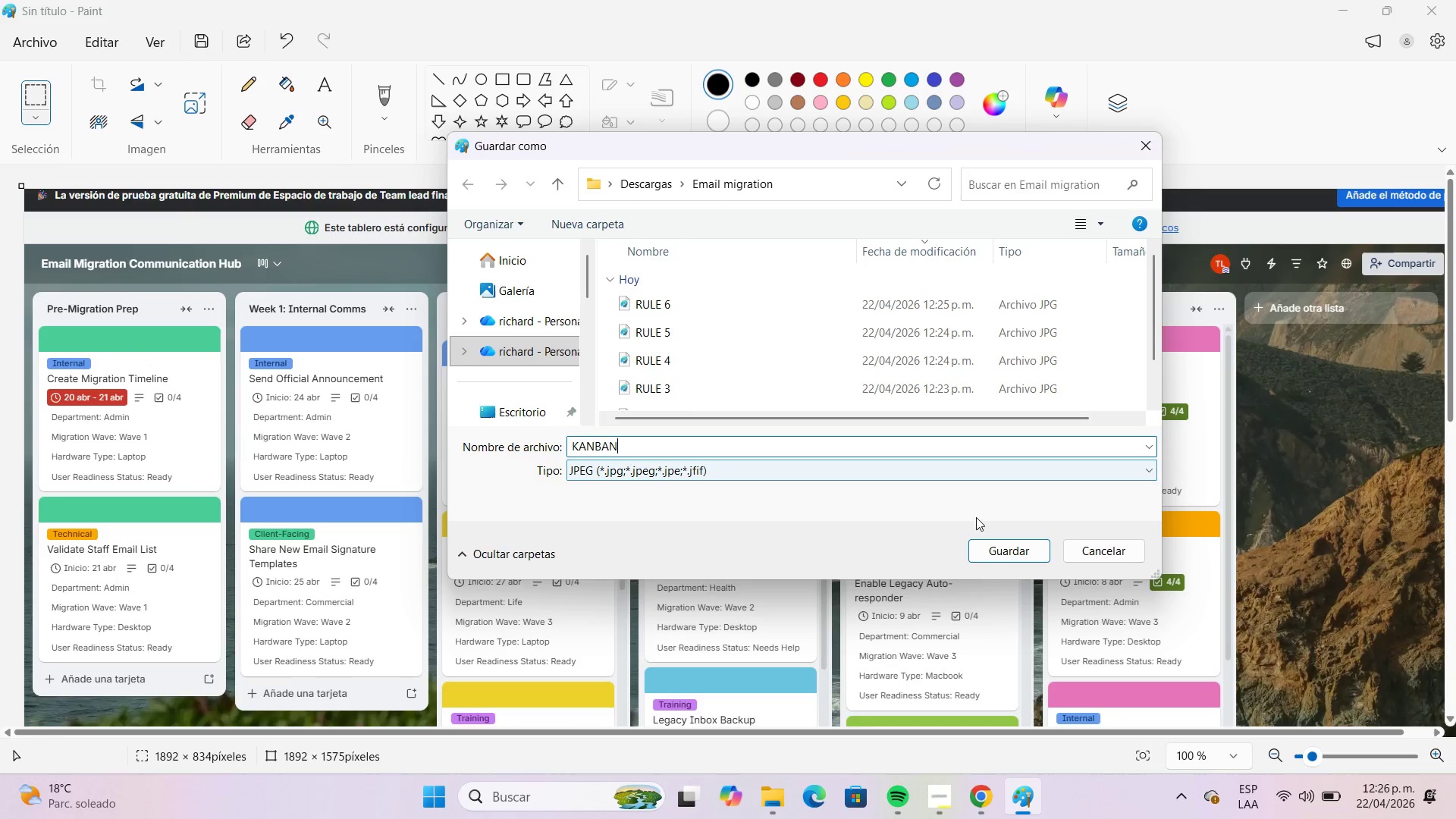 
left_click([1036, 550])
 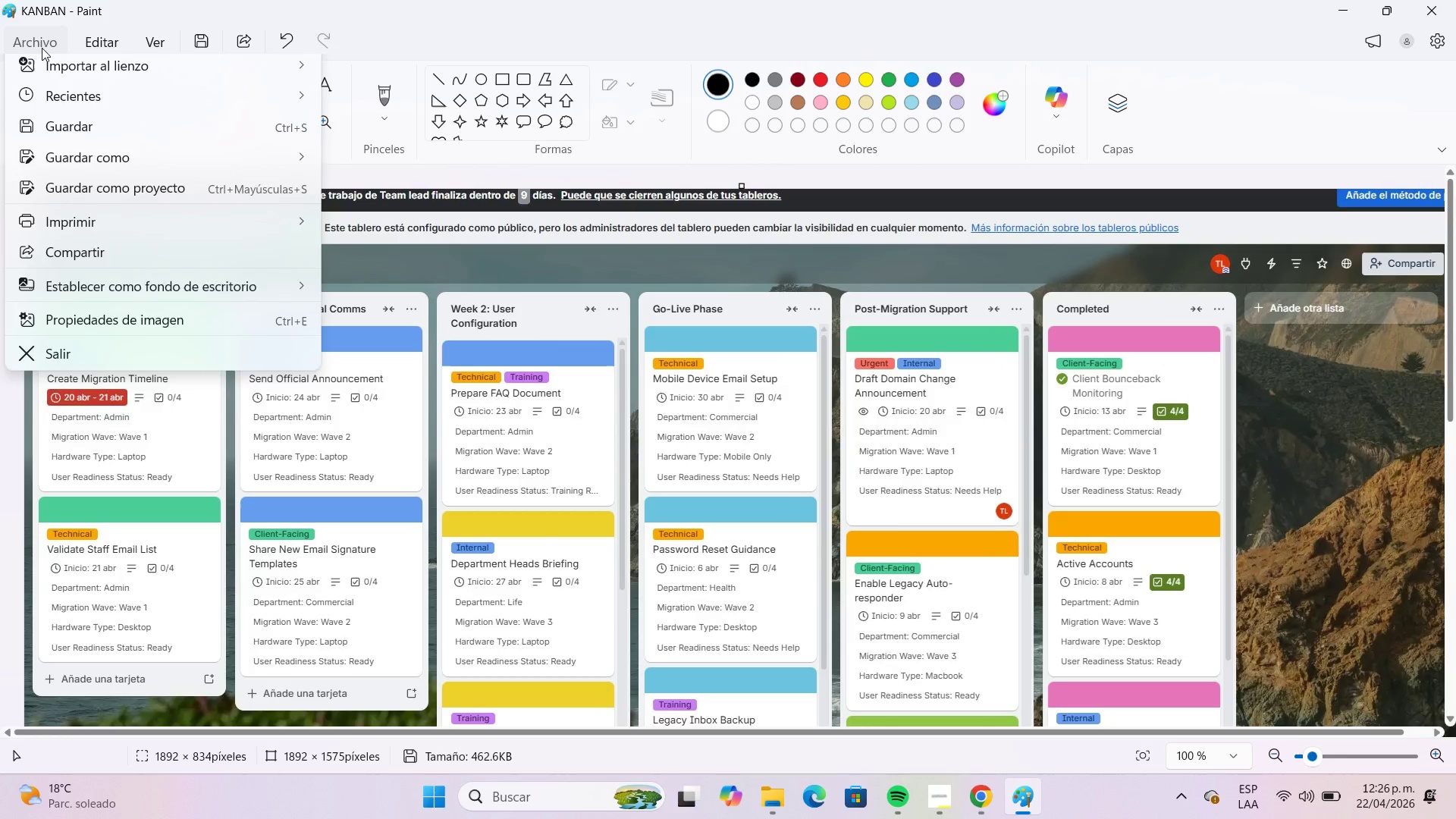 
left_click([78, 76])
 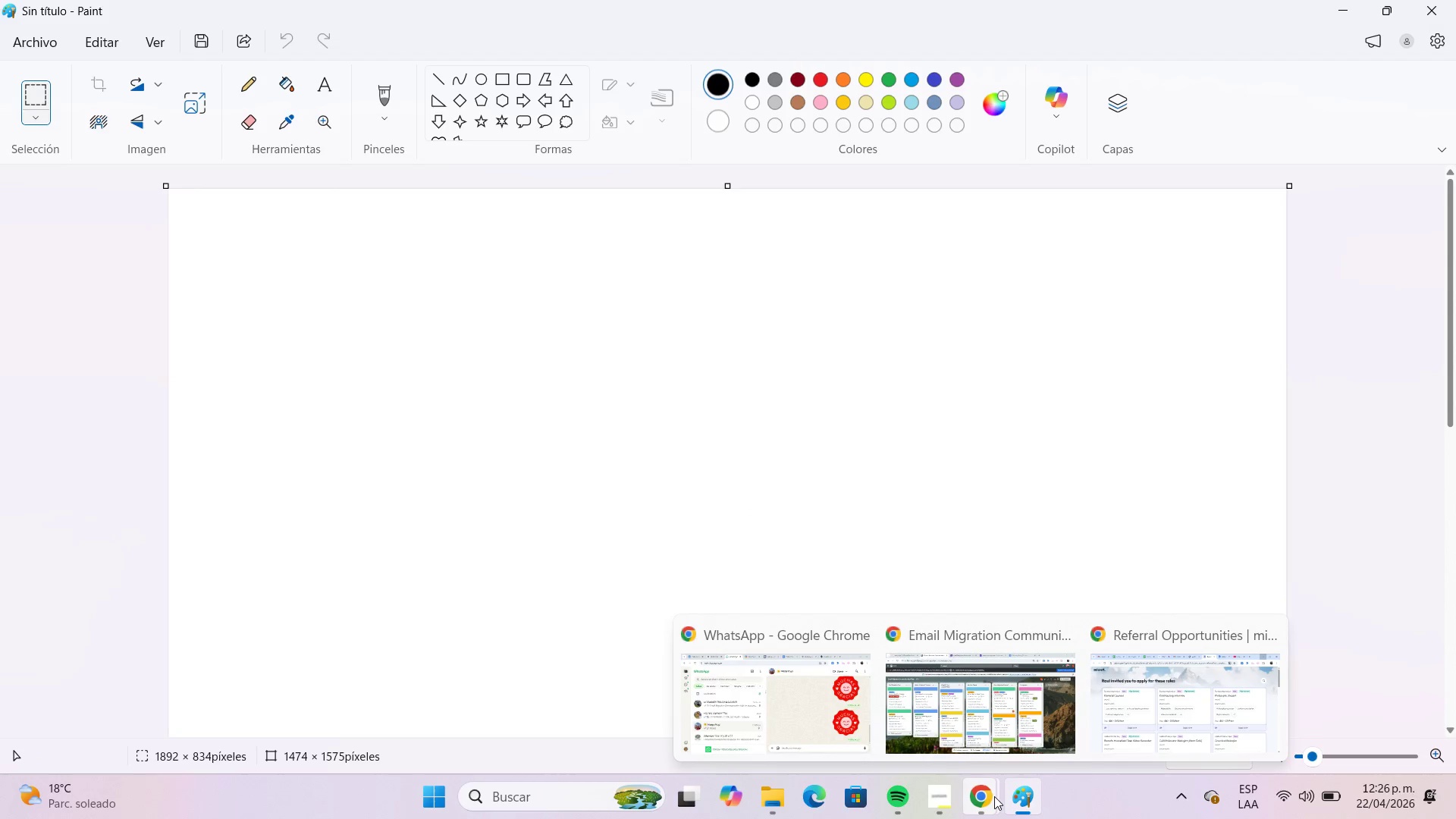 
left_click([1003, 726])
 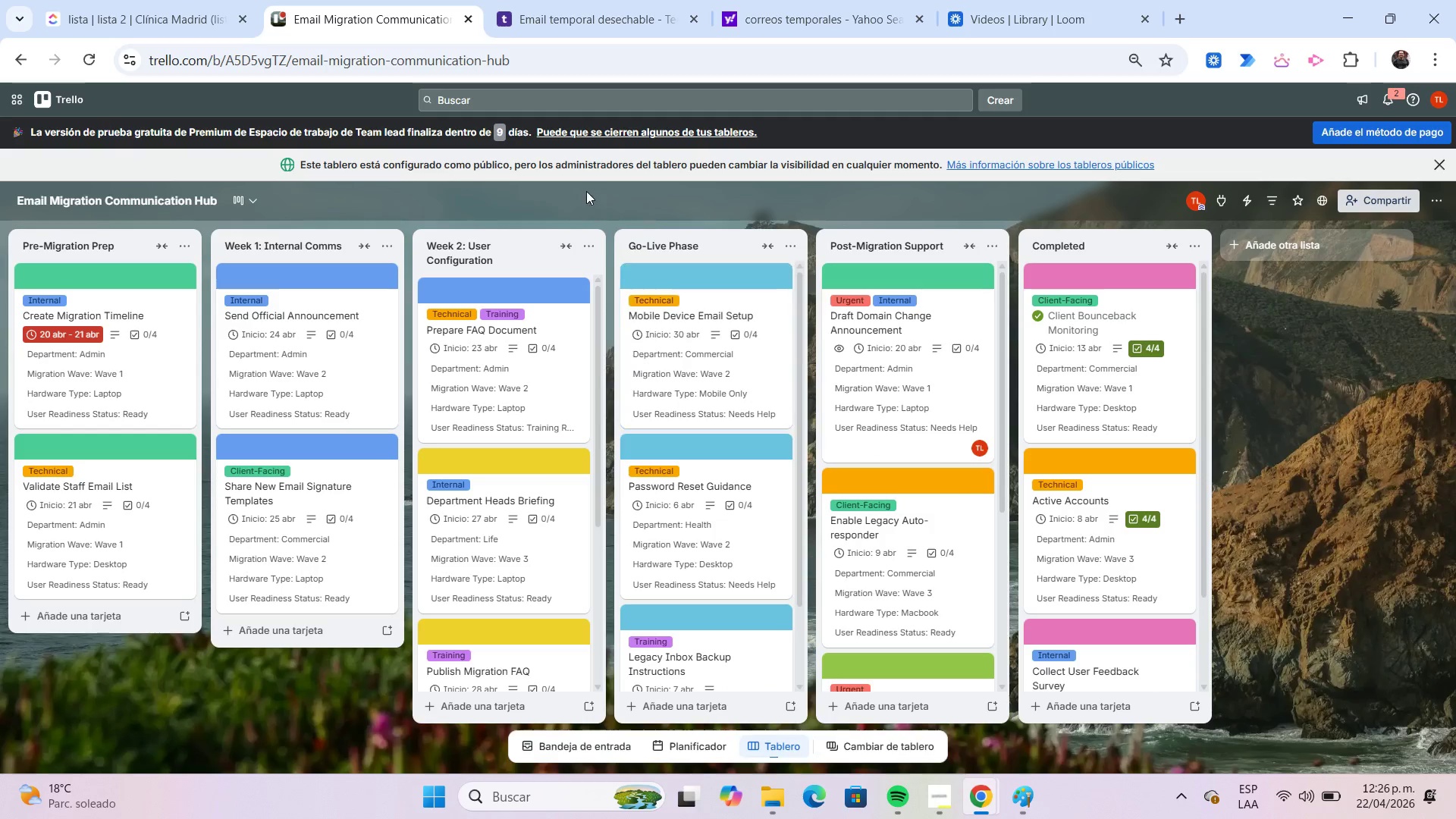 
mouse_move([548, 258])
 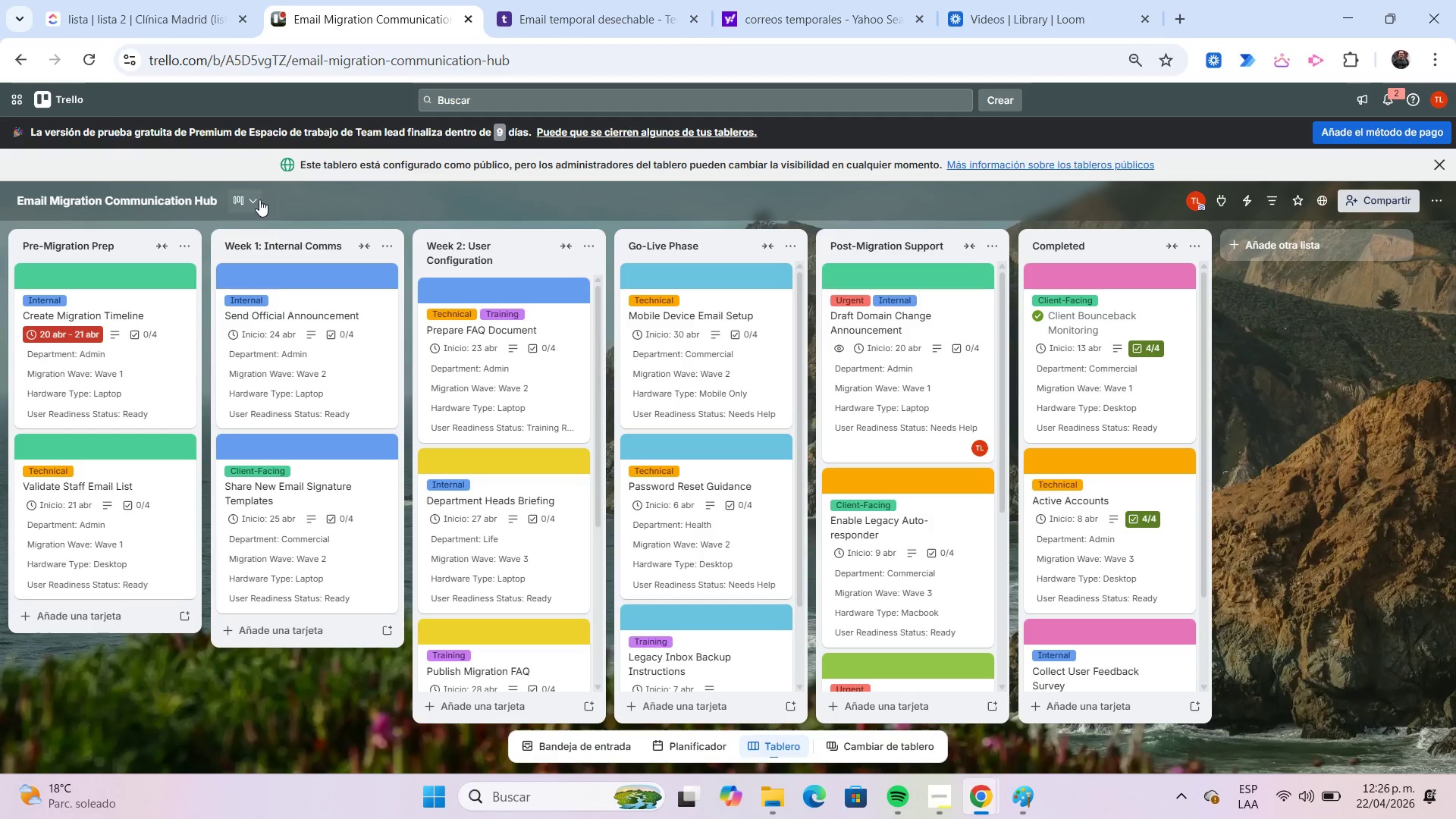 
left_click([256, 198])
 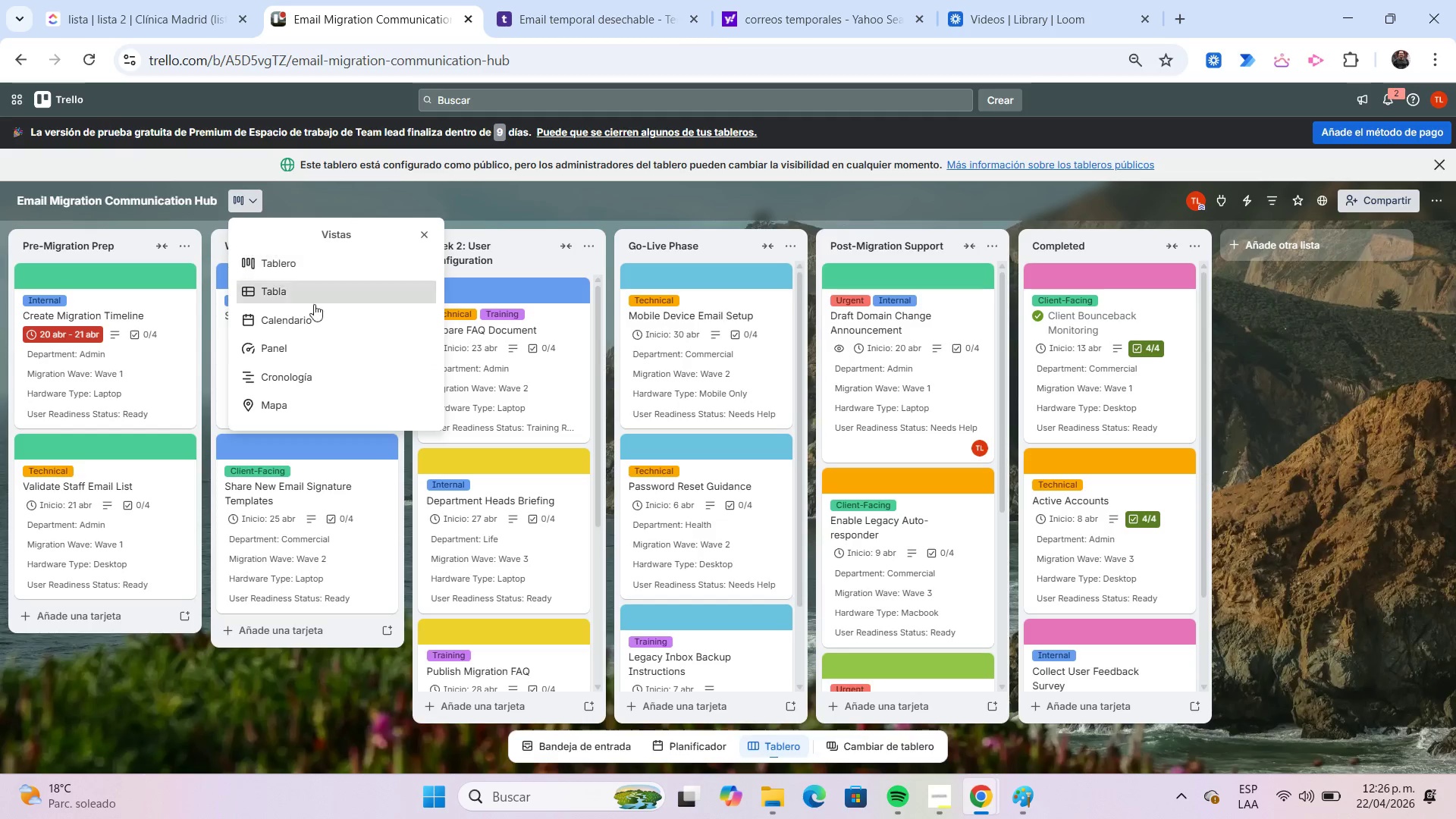 
left_click([318, 315])
 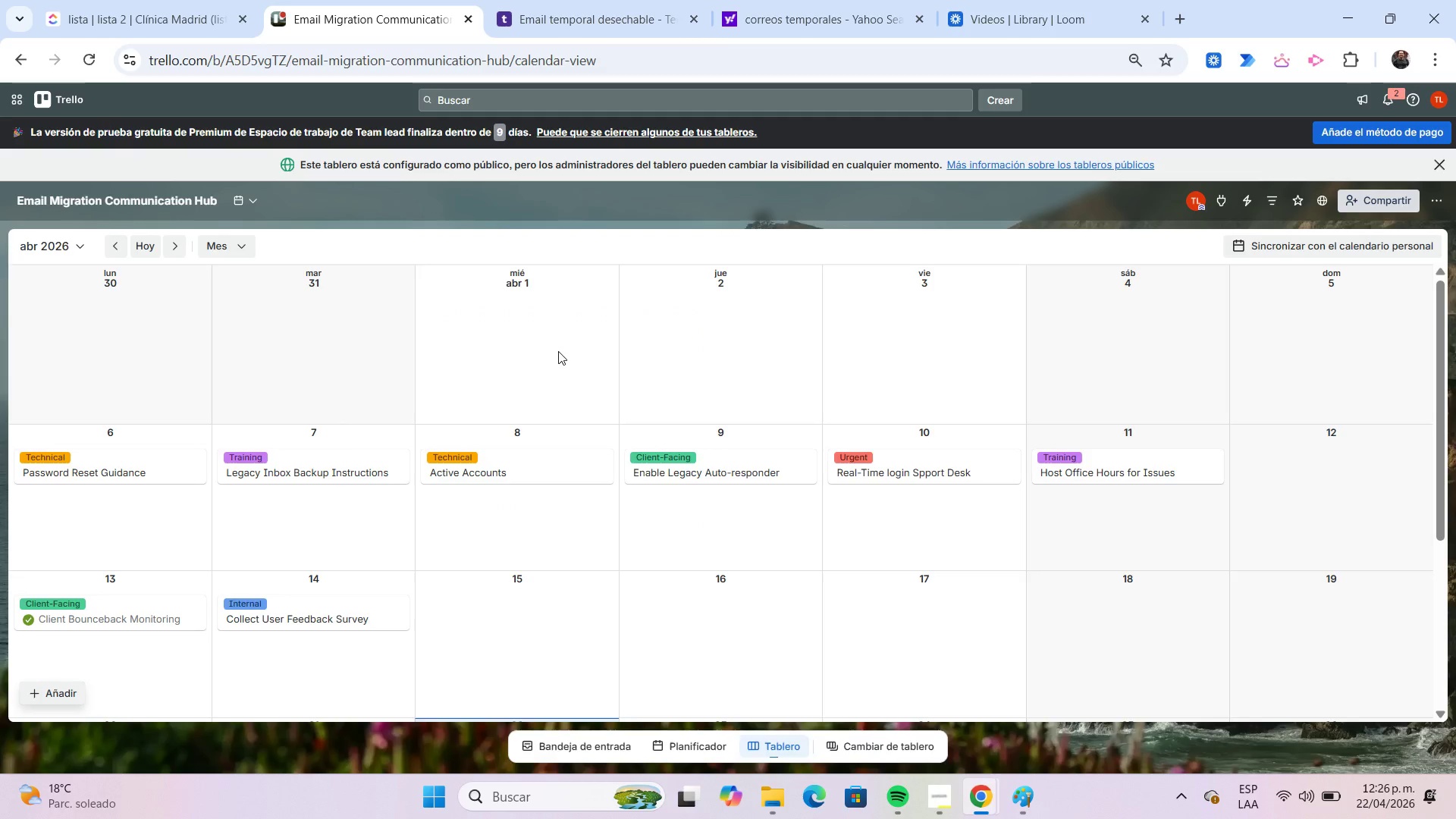 
scroll: coordinate [554, 350], scroll_direction: down, amount: 2.0
 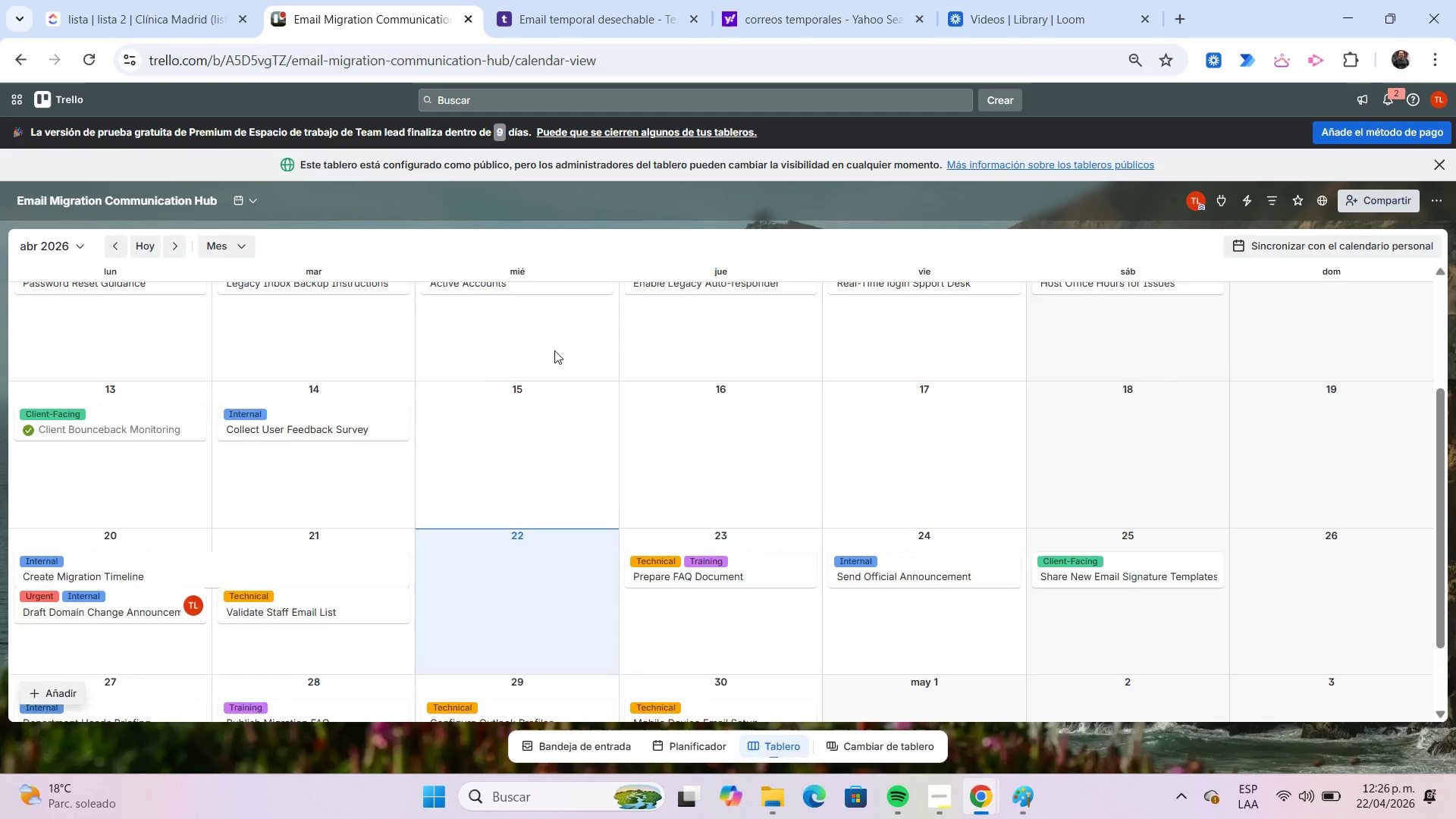 
scroll: coordinate [554, 350], scroll_direction: up, amount: 4.0
 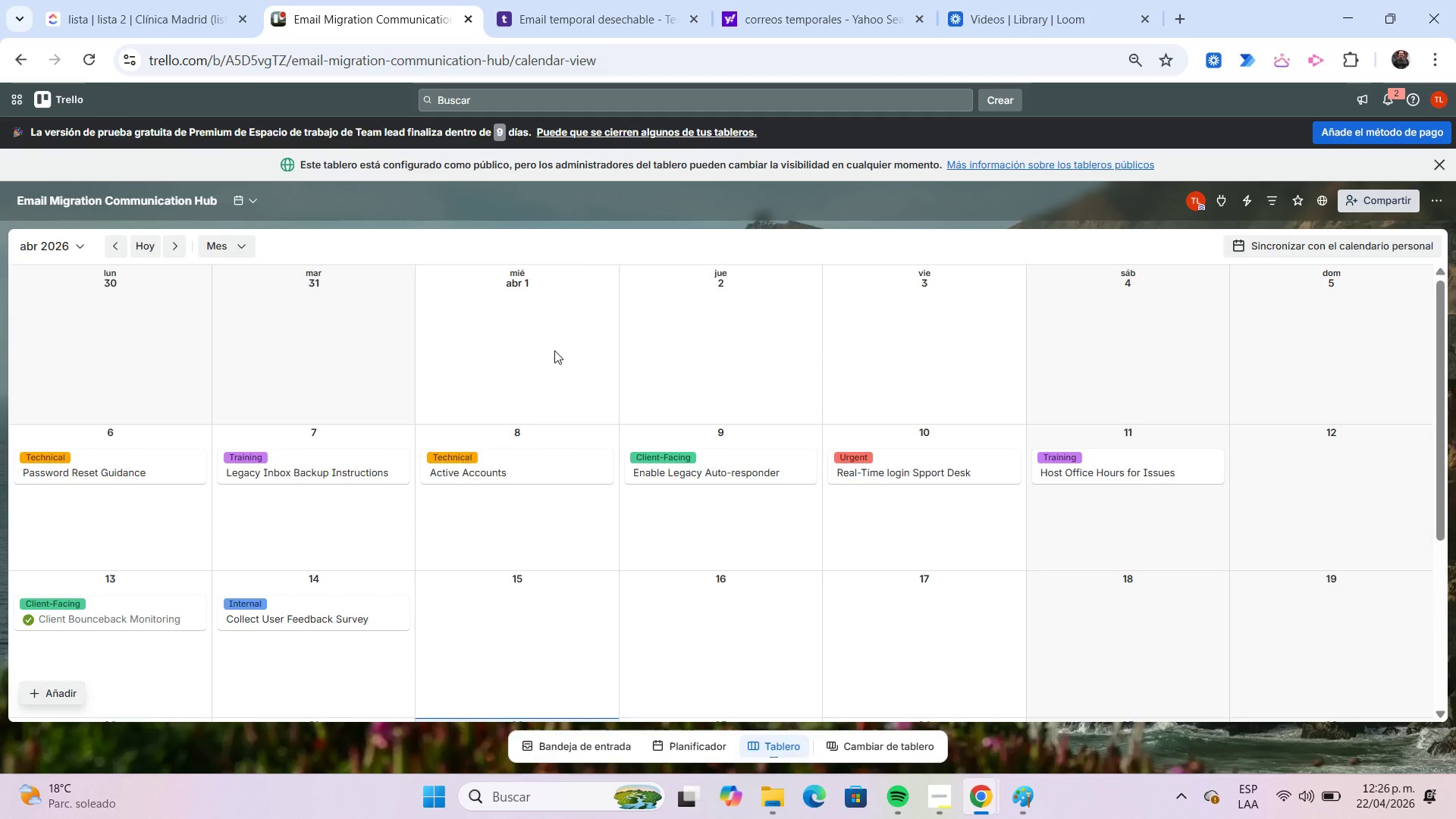 
key(Meta+Shift+S)
 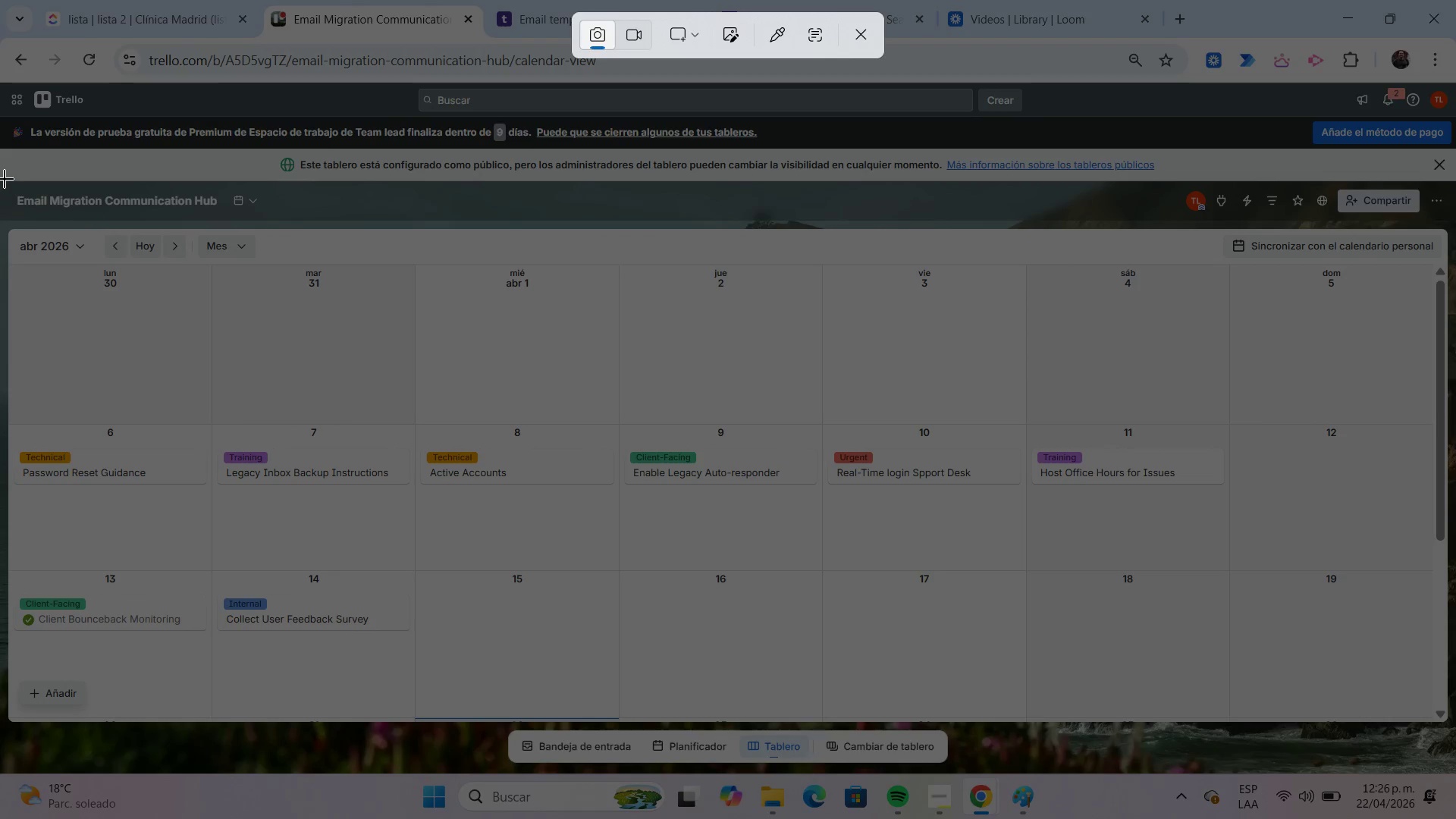 
left_click_drag(start_coordinate=[0, 182], to_coordinate=[1446, 730])
 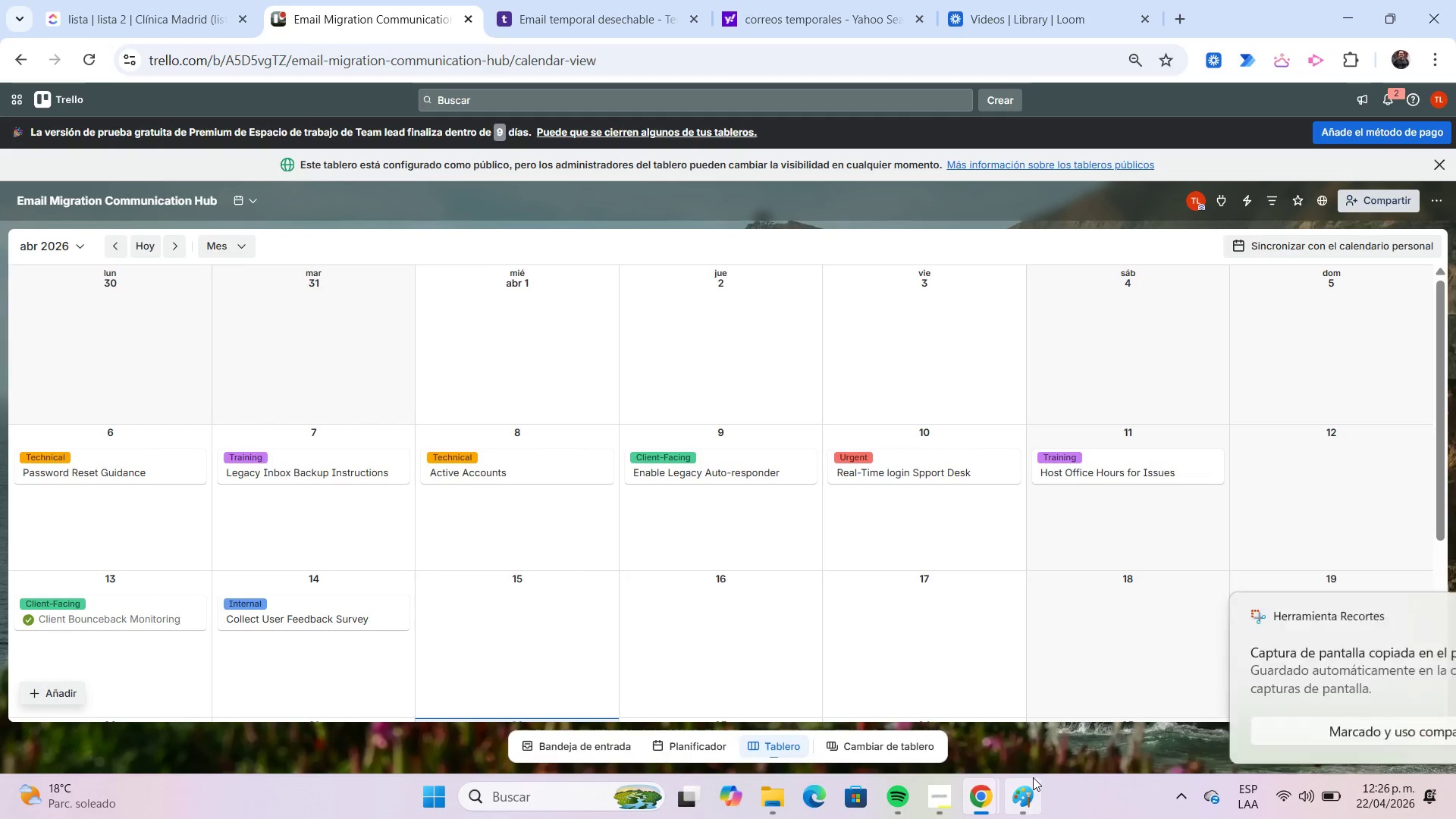 
left_click([1033, 788])
 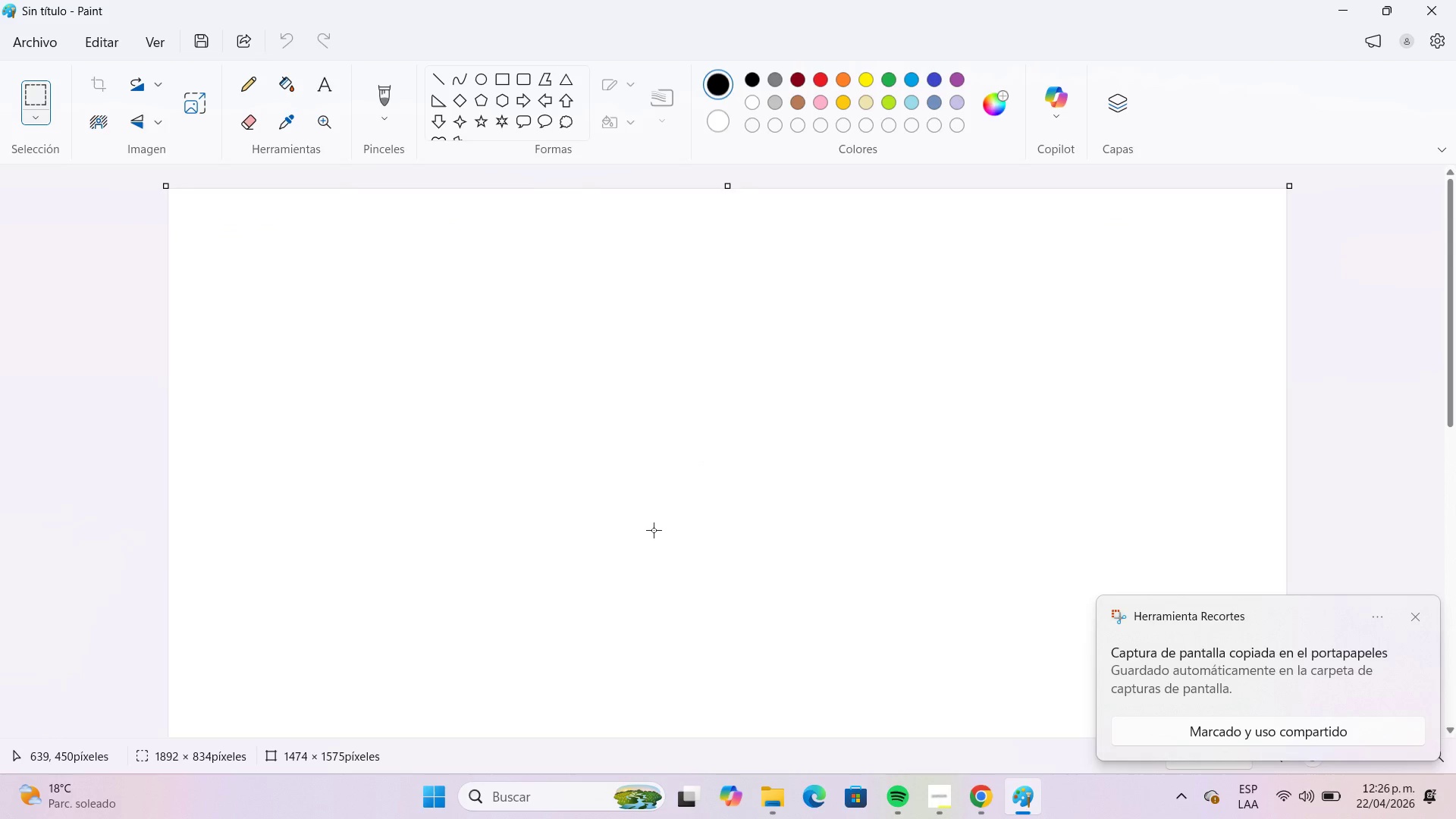 
key(Control+V)
 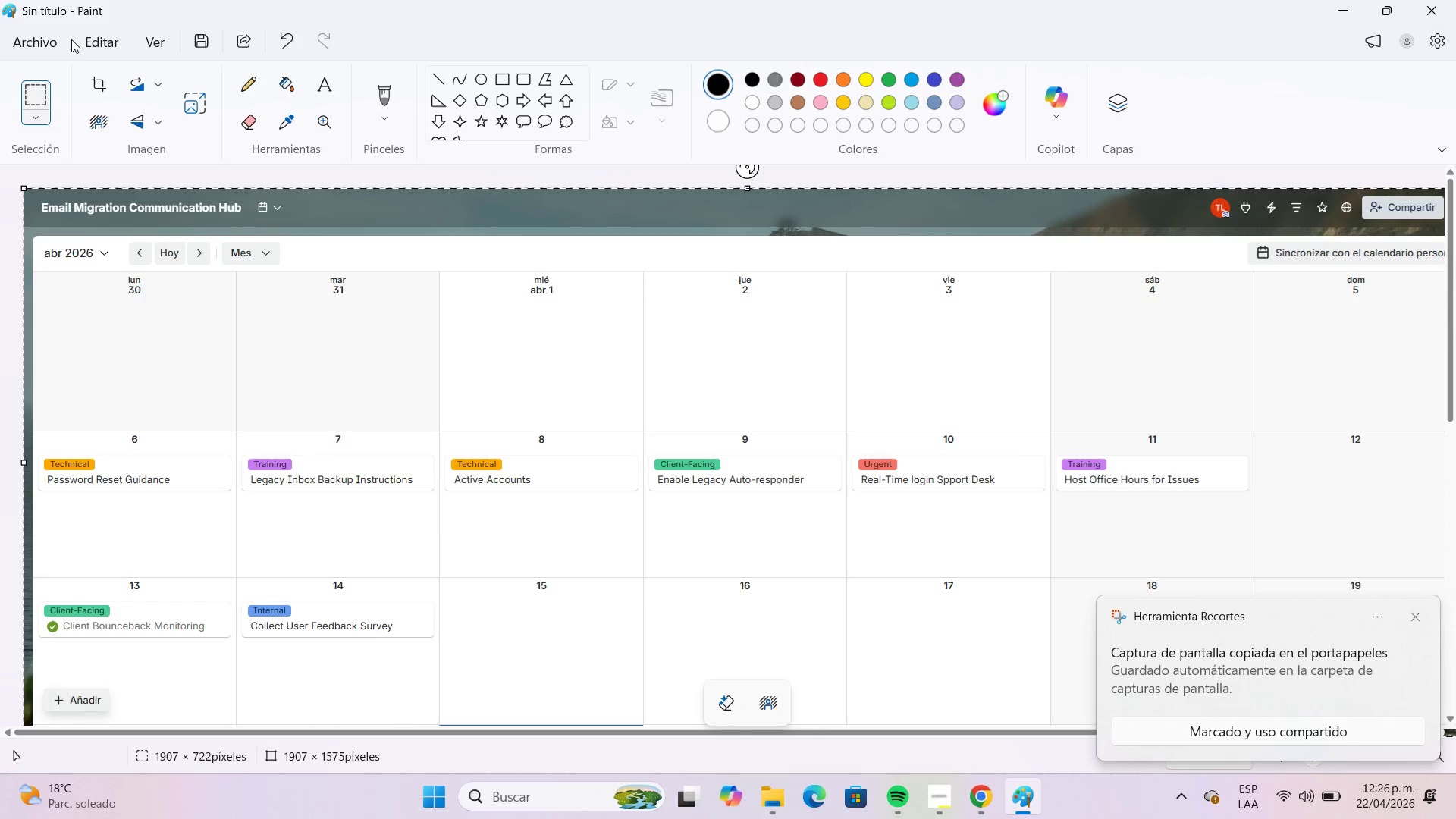 
left_click([61, 41])
 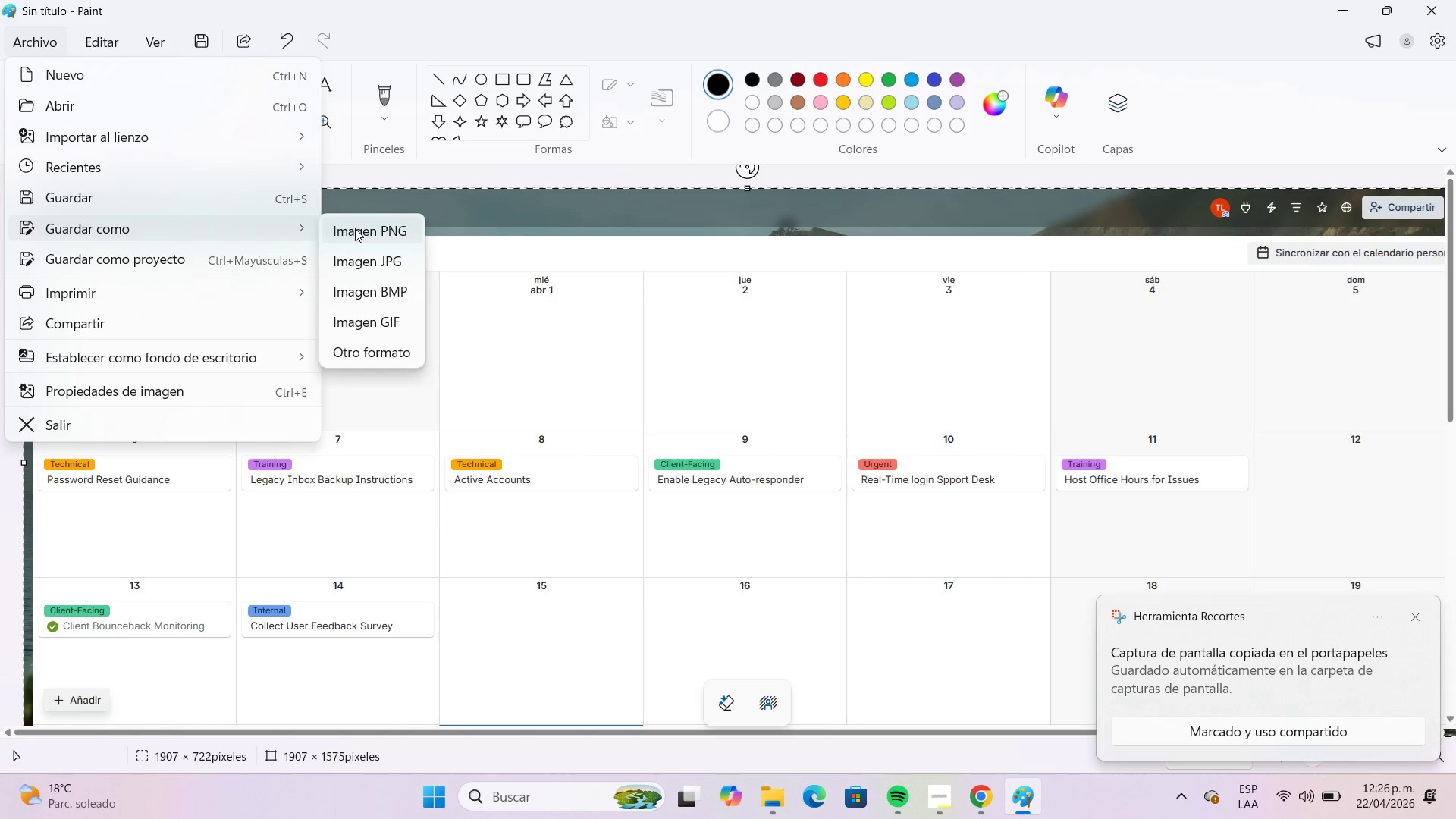 
left_click([400, 260])
 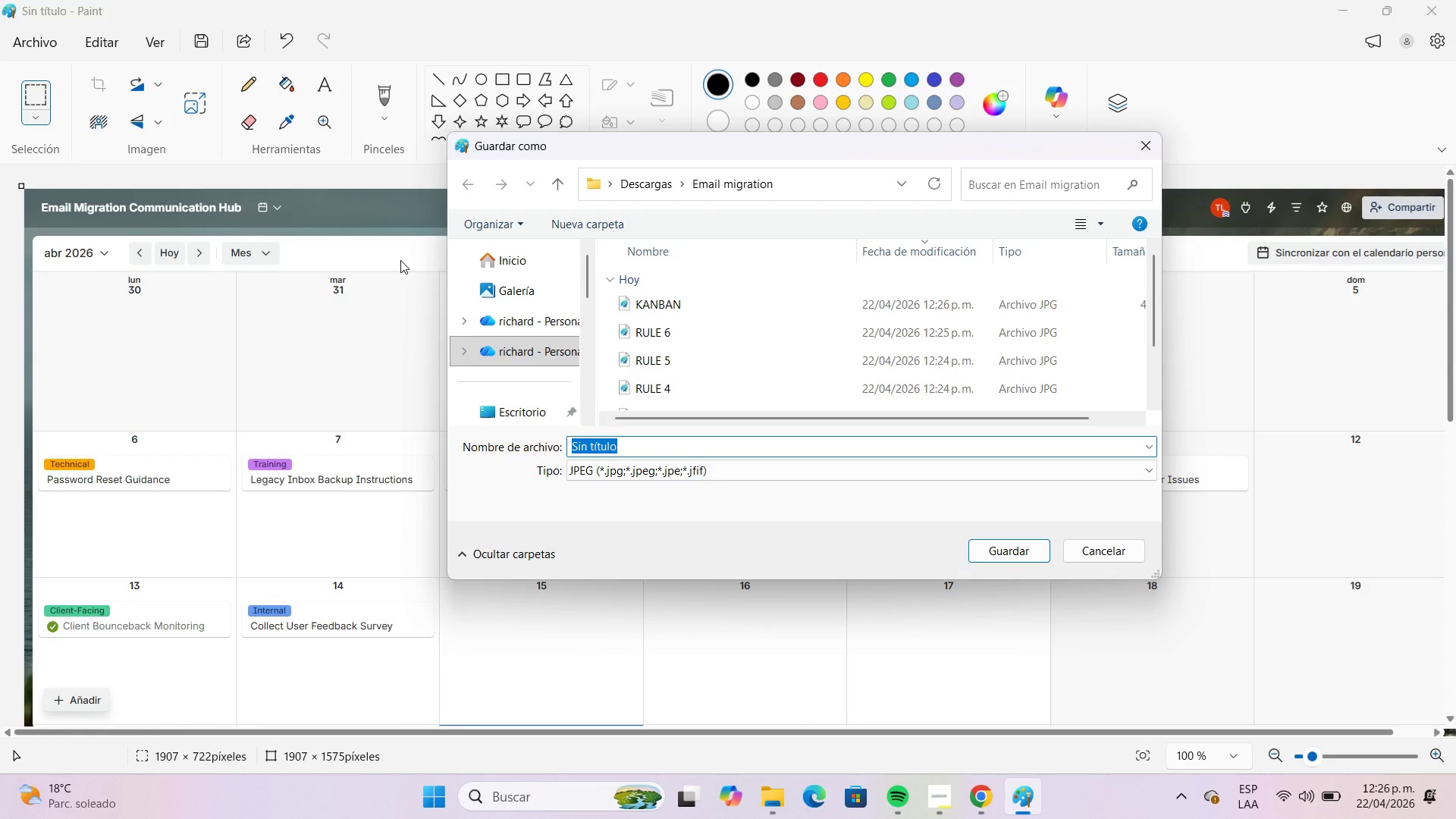 
type(CALENDAR 1)
 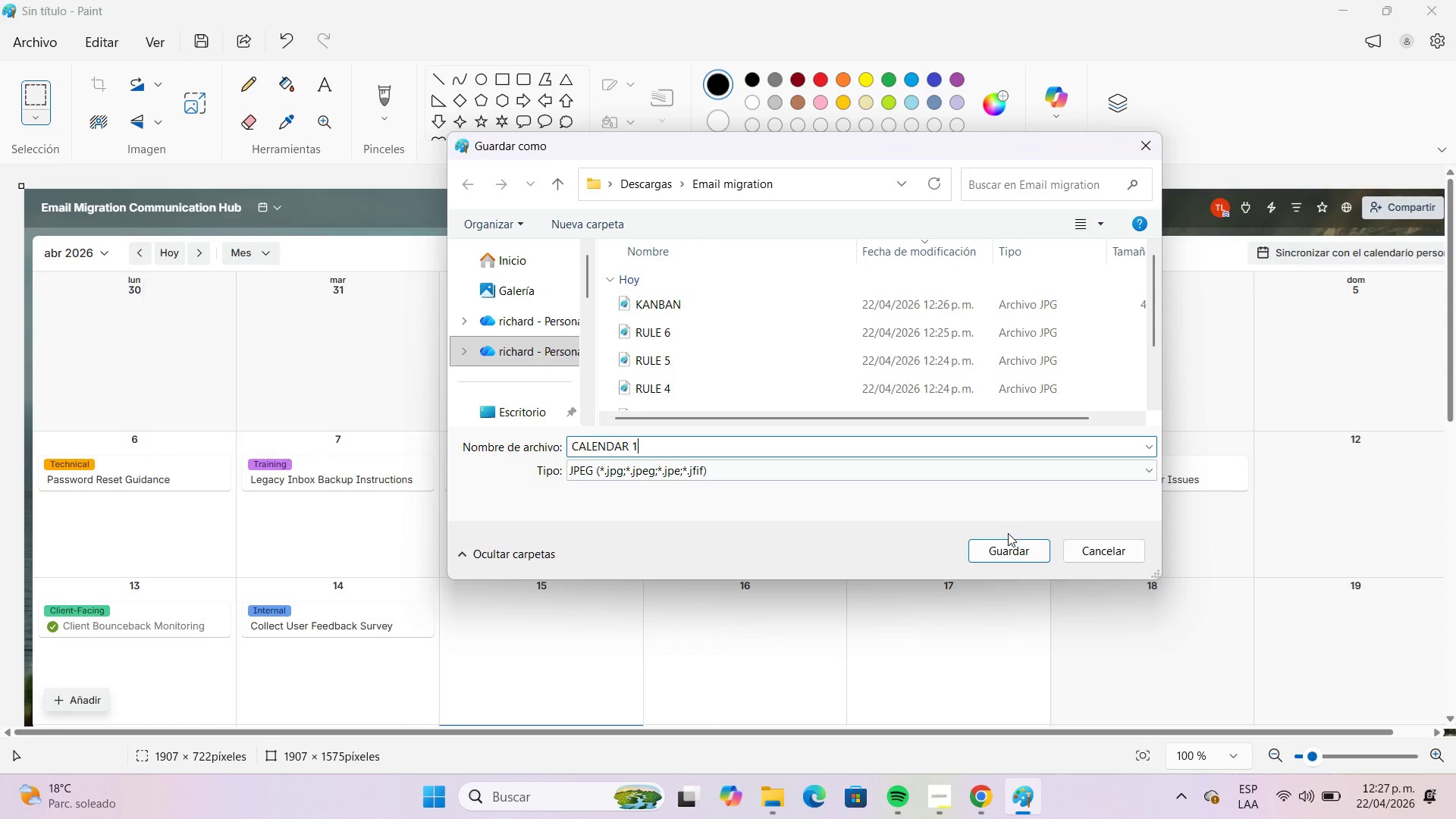 
left_click([1018, 544])
 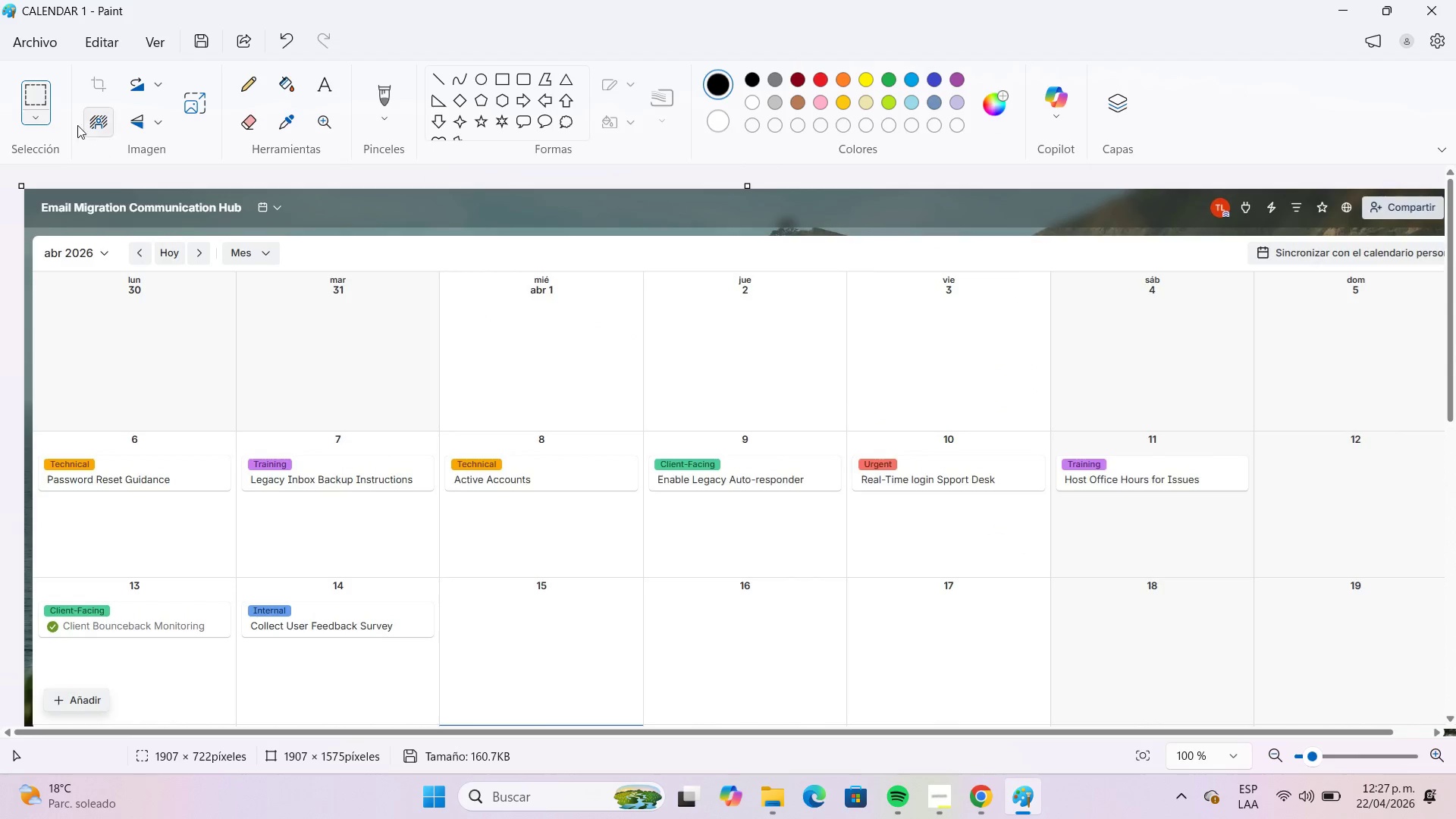 
left_click([49, 47])
 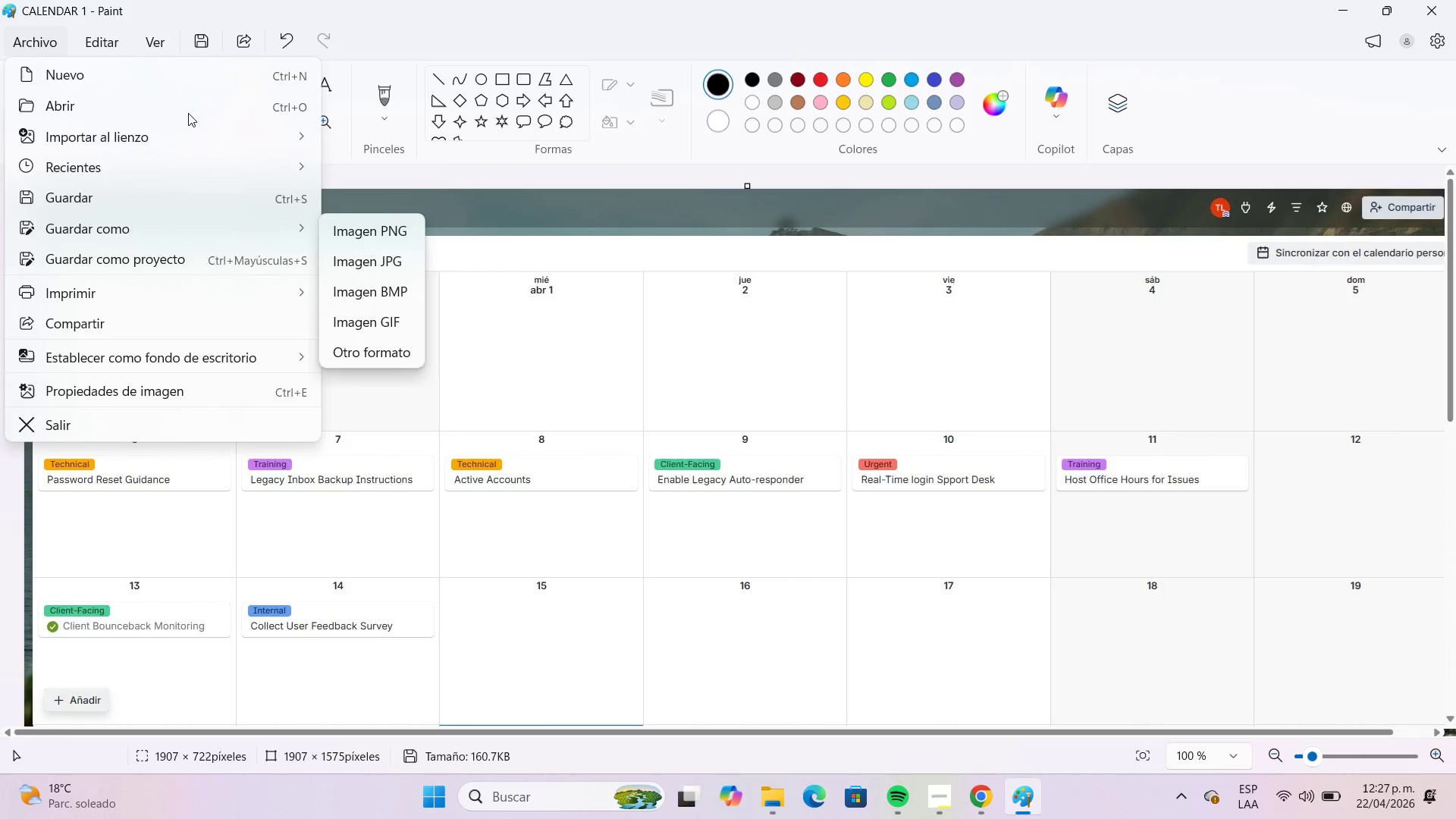 
left_click([198, 85])
 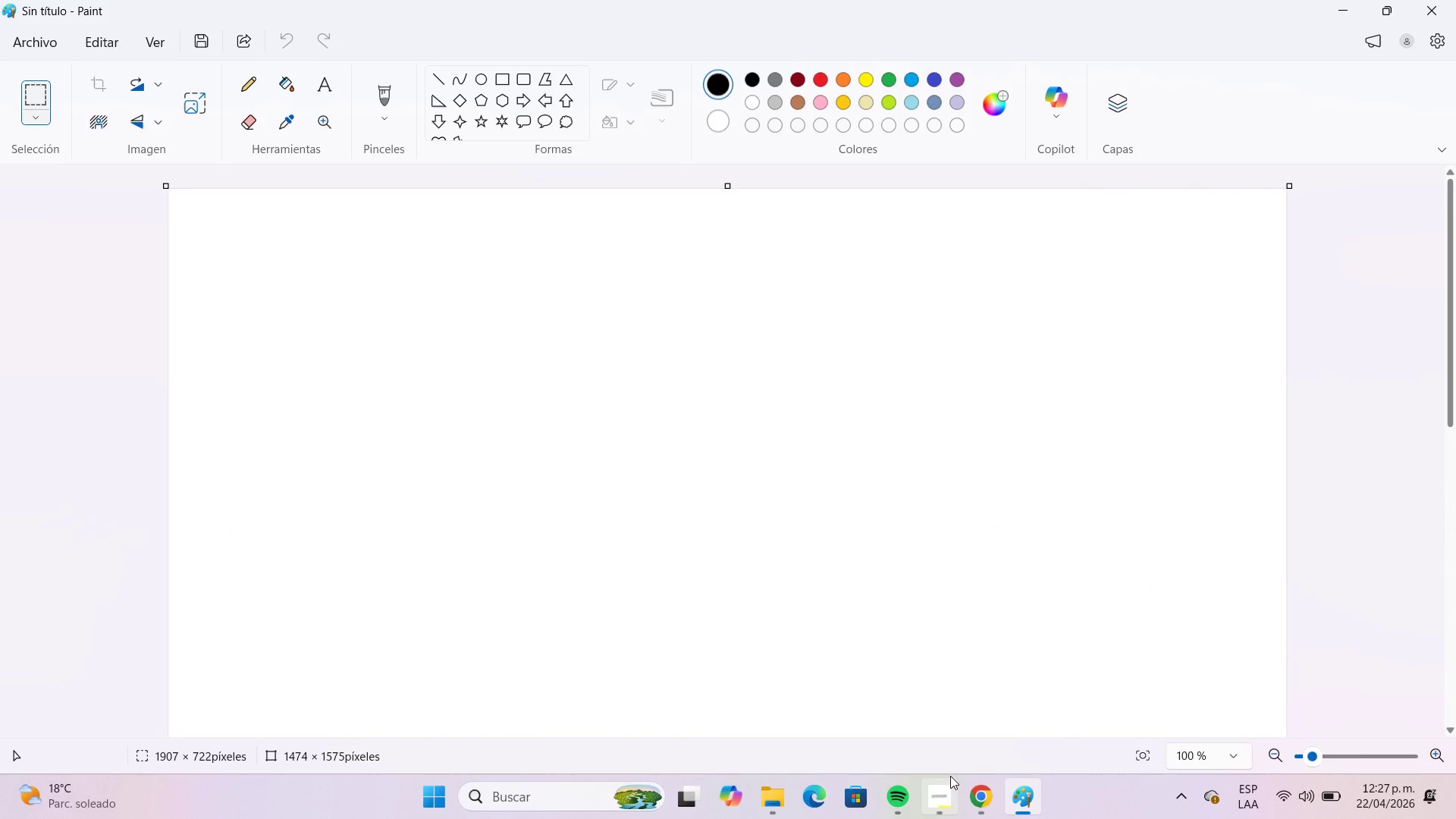 
left_click([972, 784])
 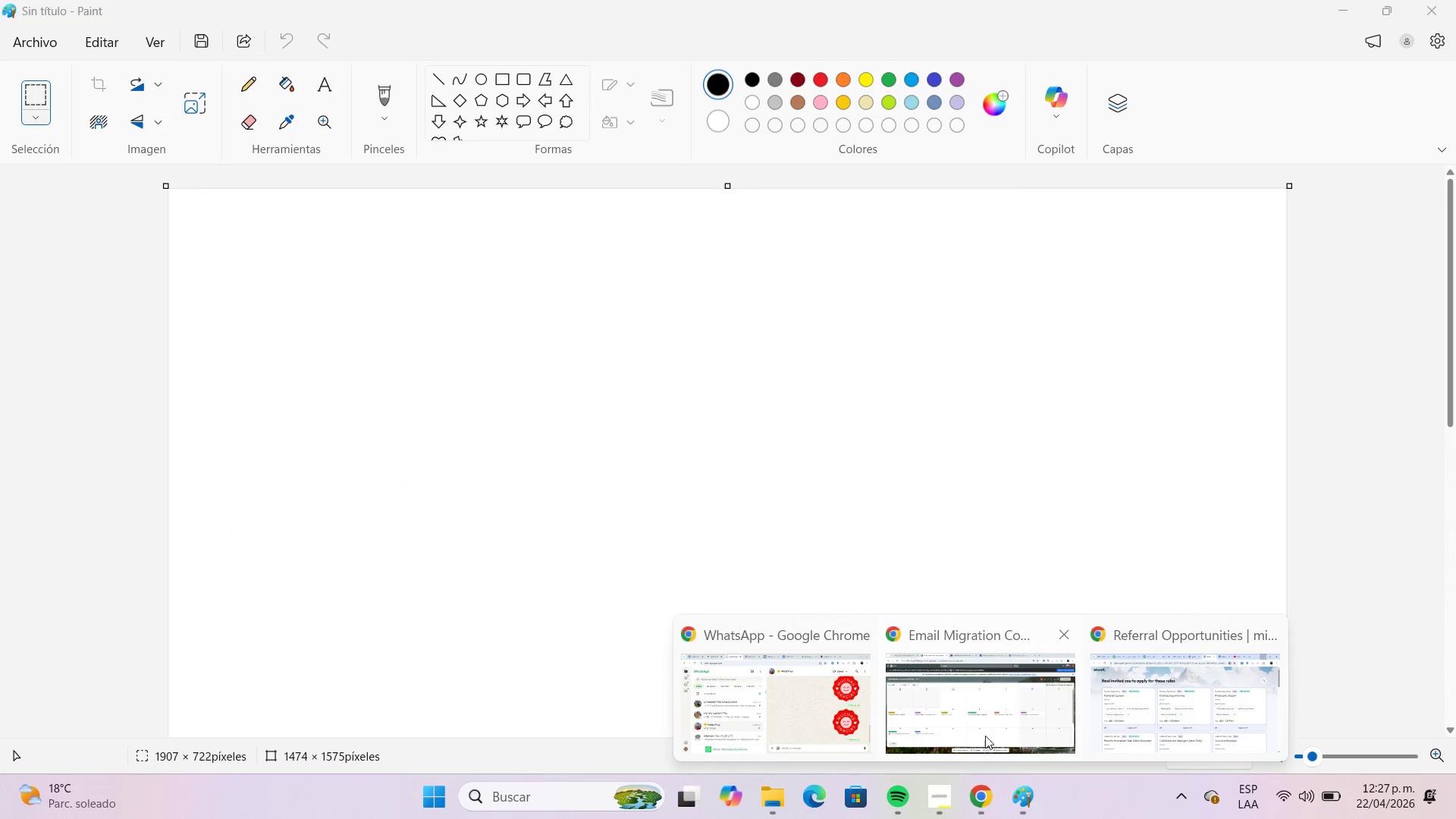 
left_click([986, 731])
 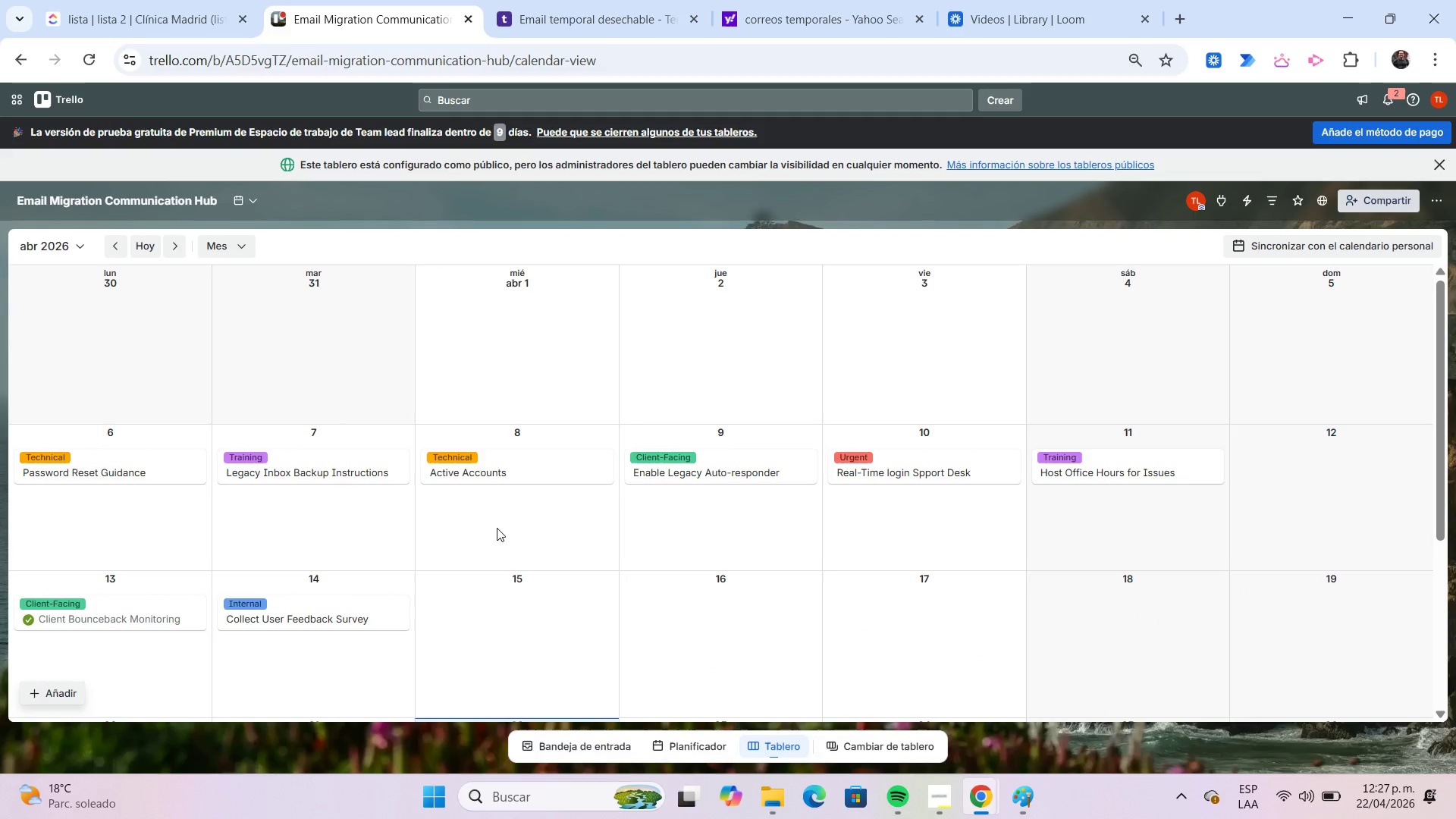 
scroll: coordinate [479, 453], scroll_direction: down, amount: 5.0
 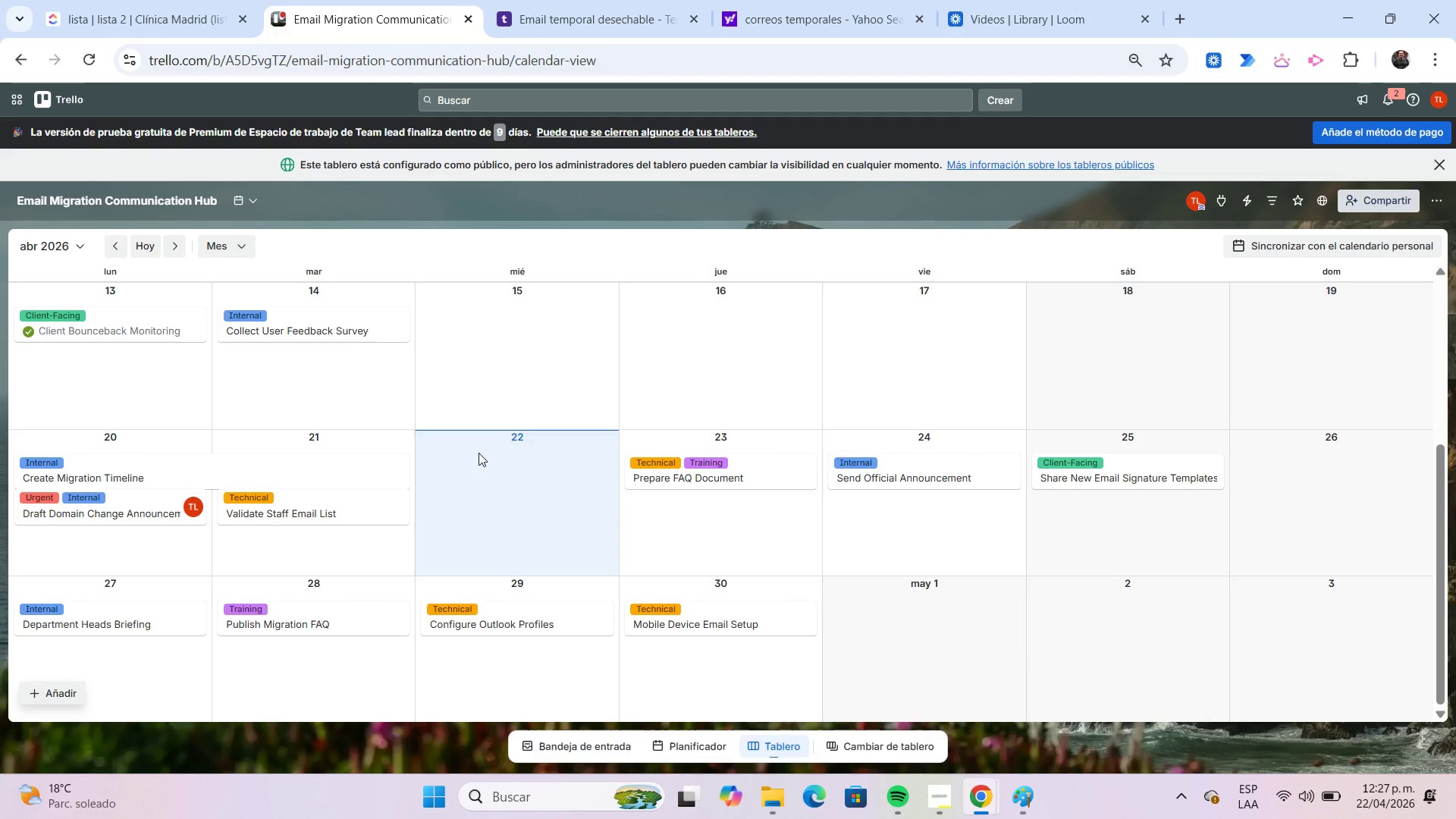 
key(Meta+Shift+S)
 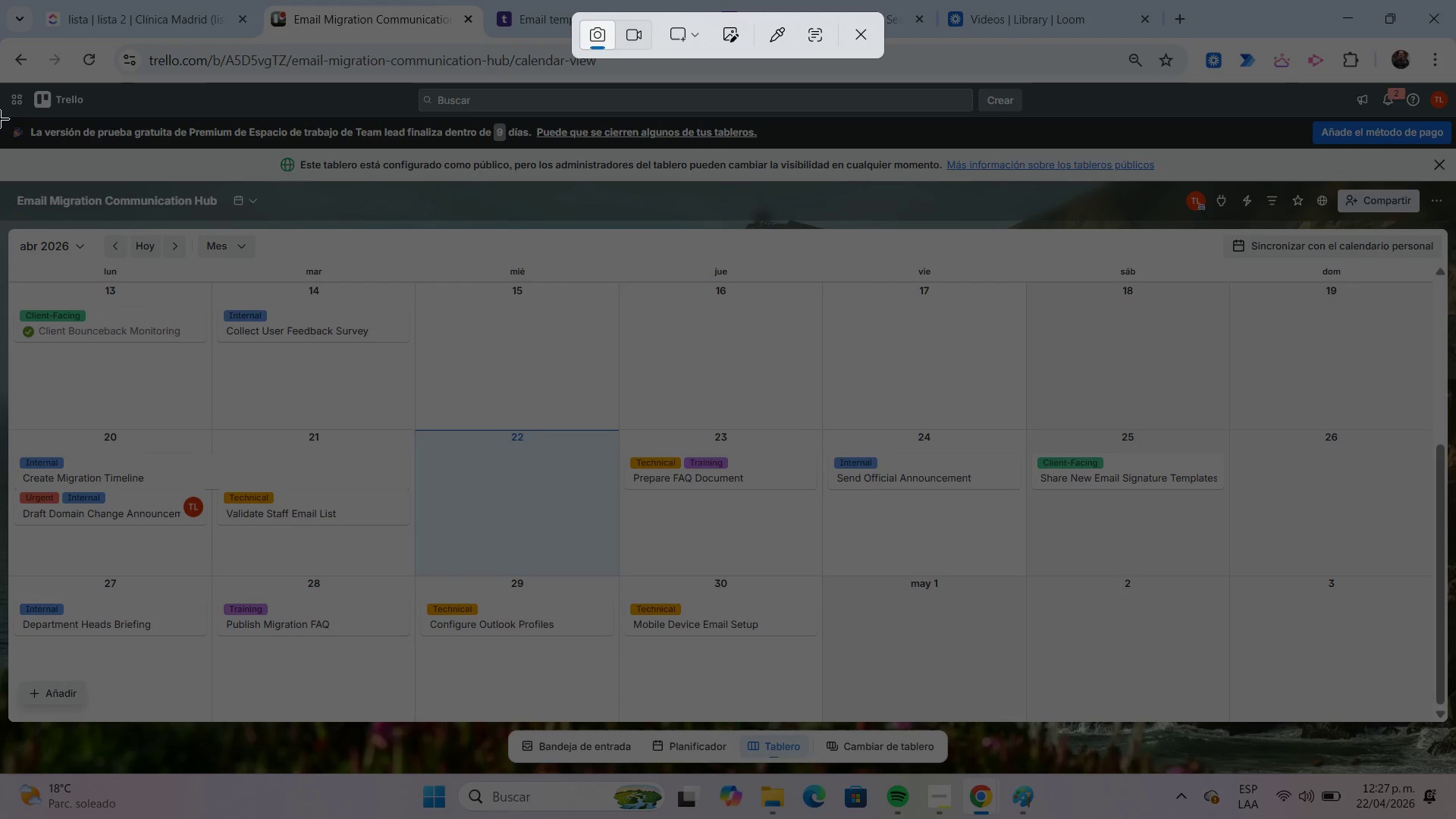 
left_click_drag(start_coordinate=[0, 118], to_coordinate=[1442, 718])
 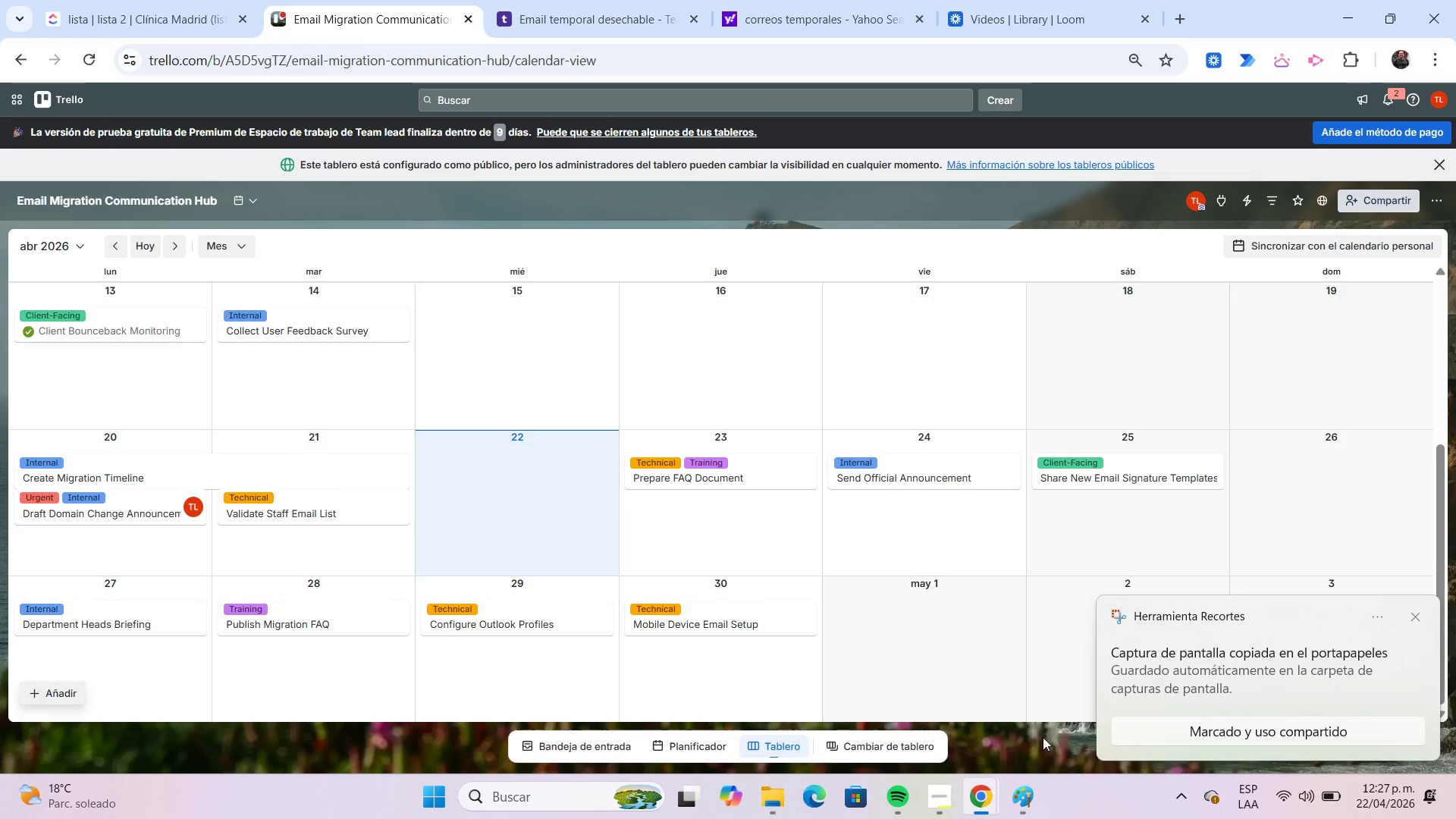 
left_click([1030, 793])
 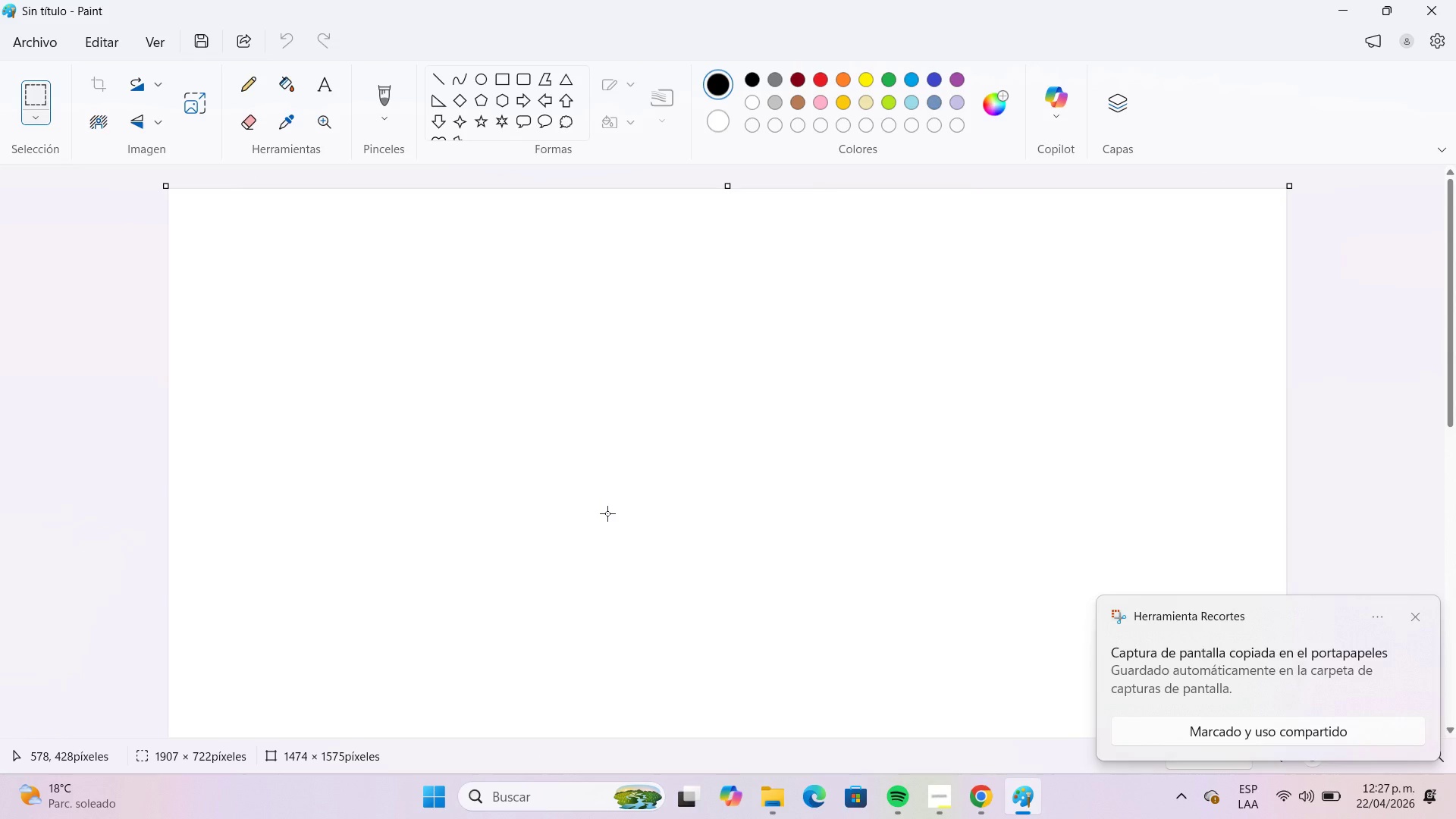 
key(Control+V)
 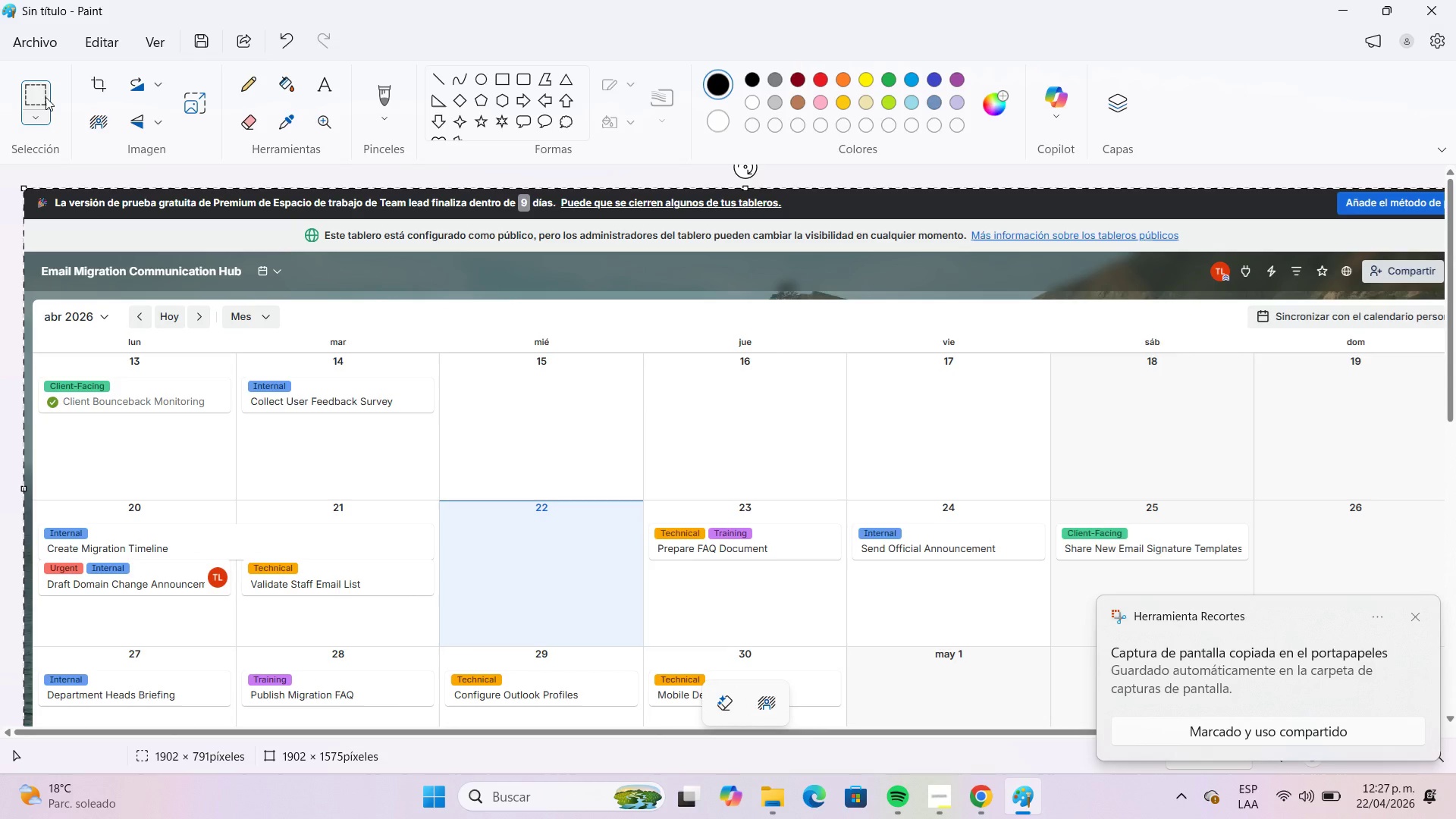 
left_click([49, 44])
 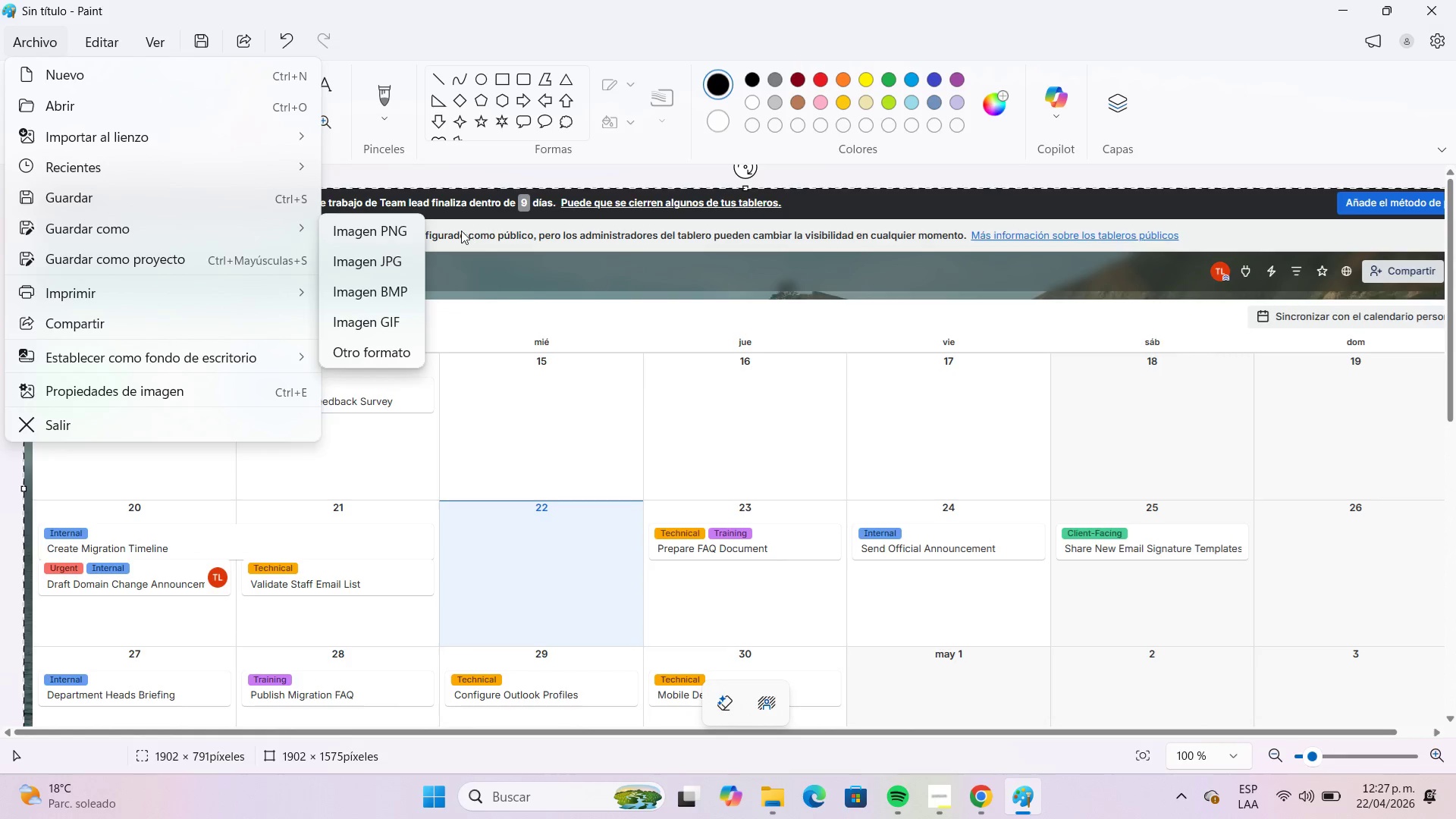 
left_click([388, 264])
 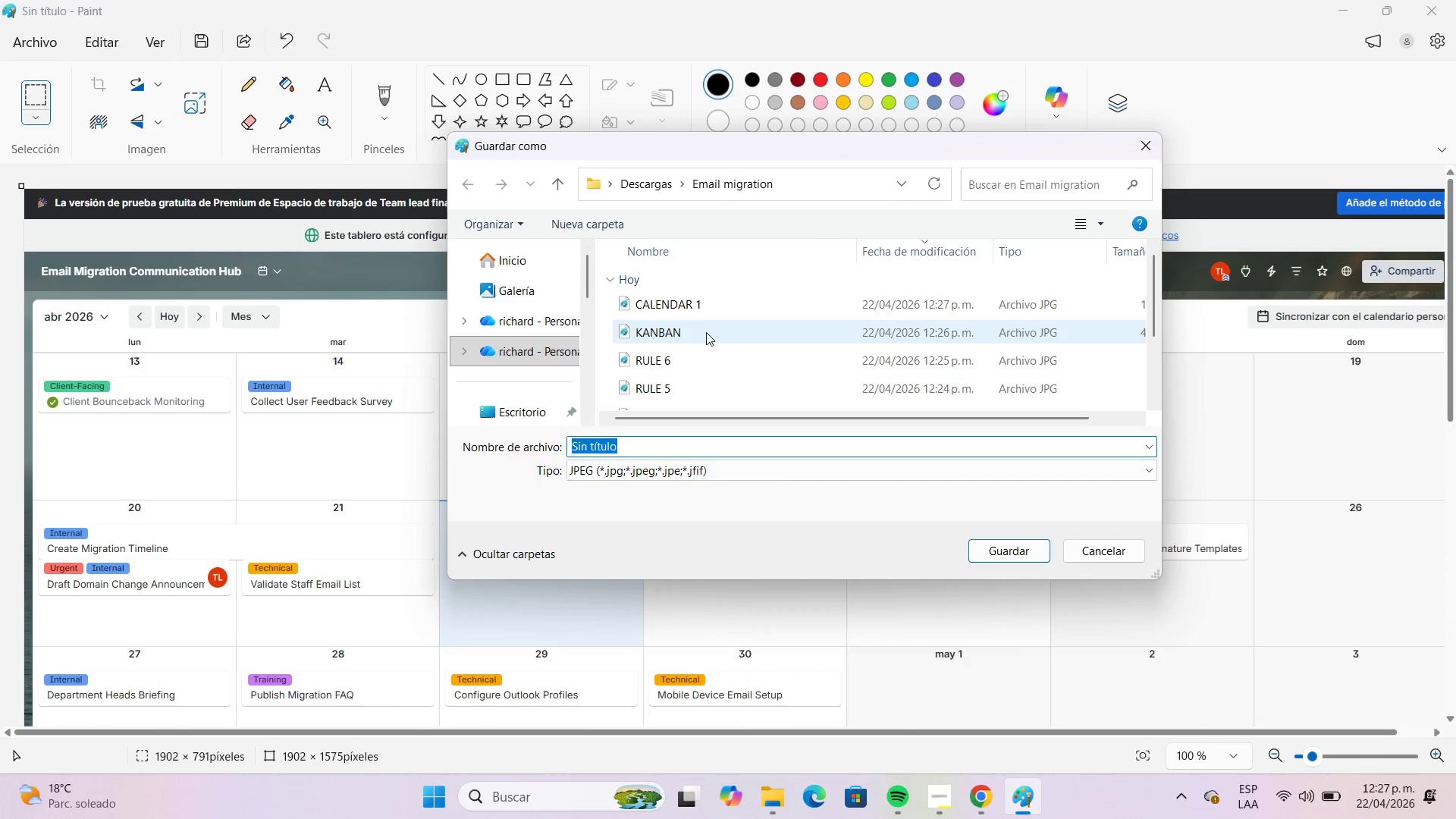 
left_click([699, 310])
 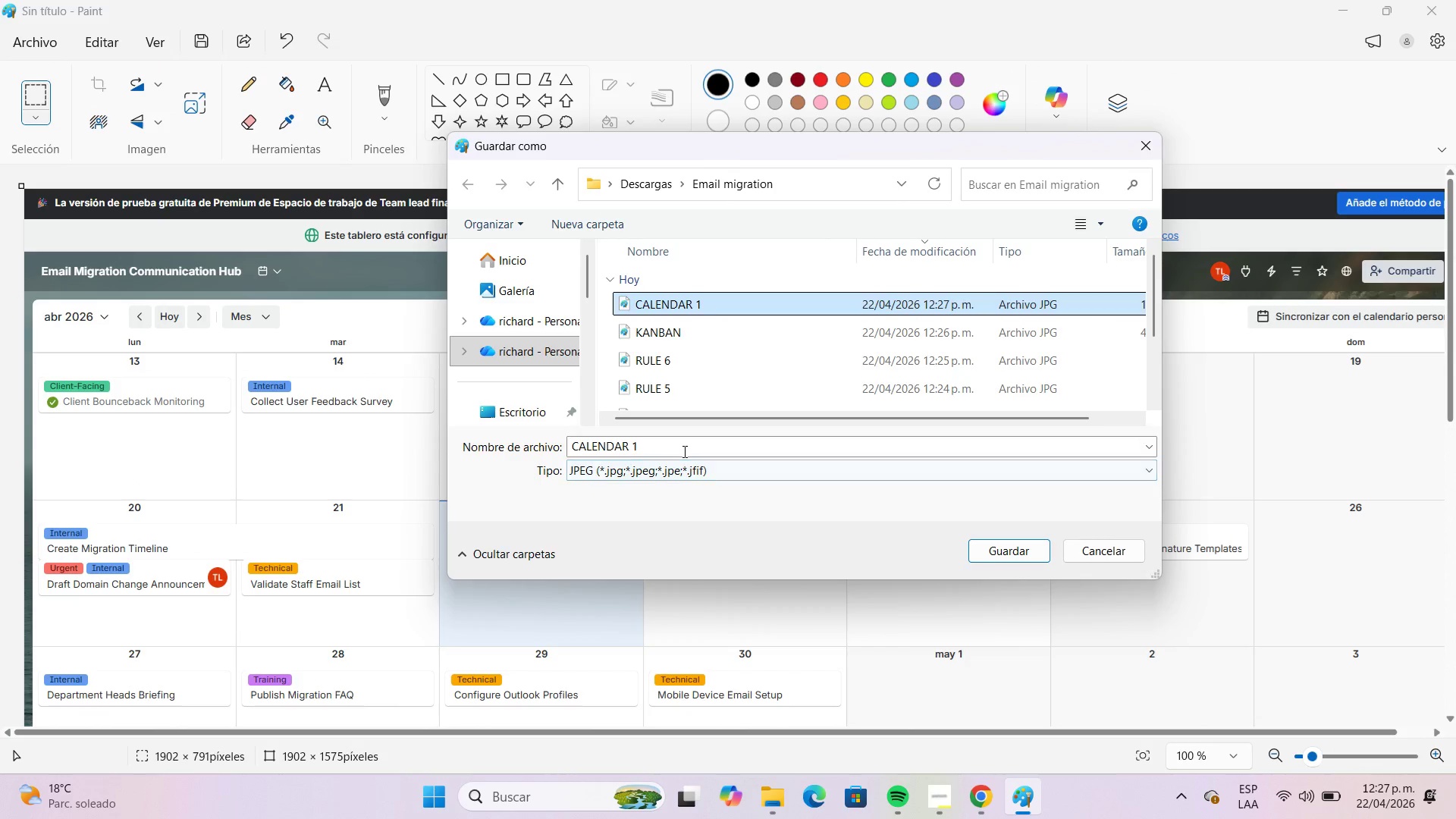 
double_click([682, 450])
 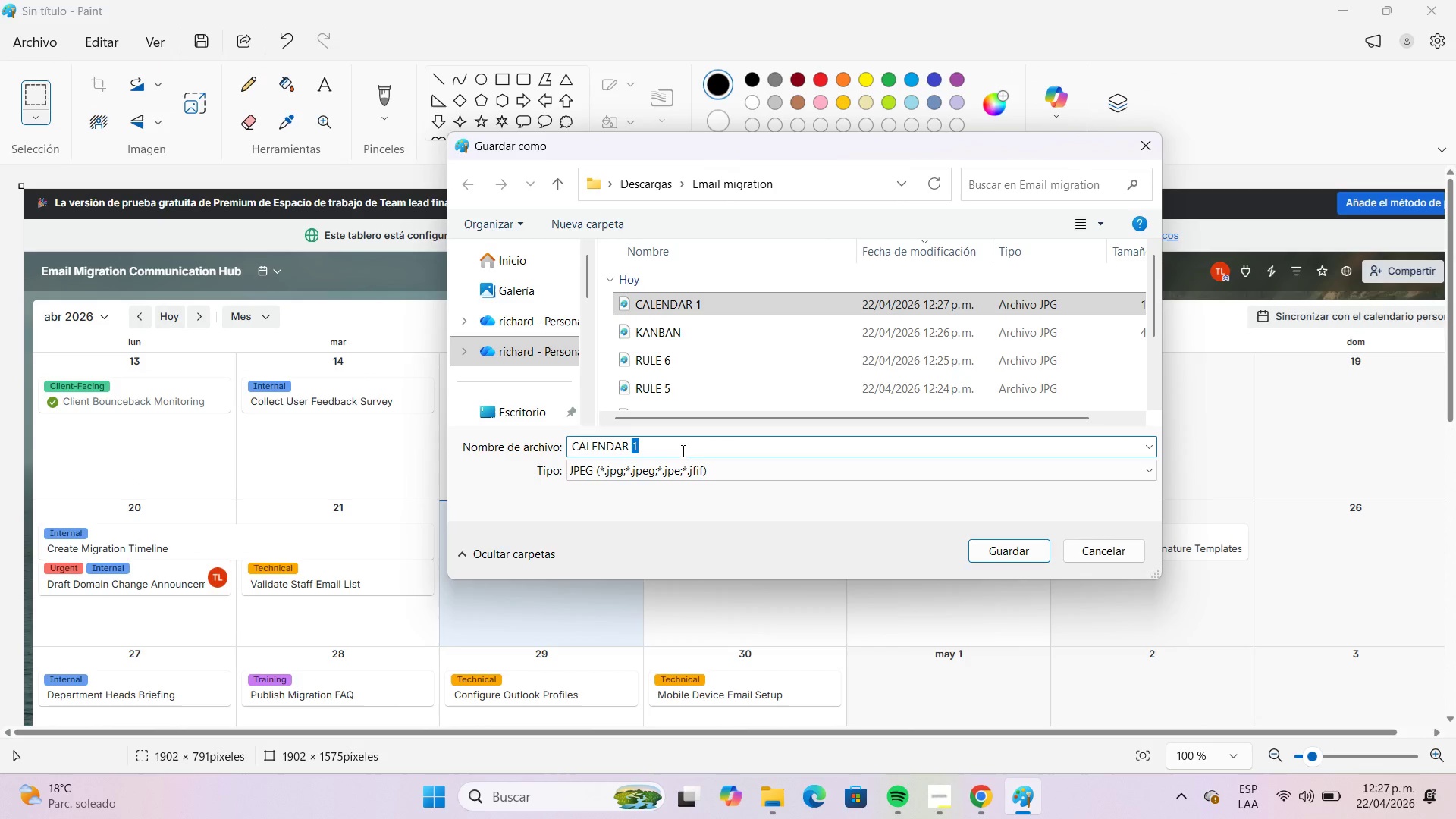 
key(Numpad2)
 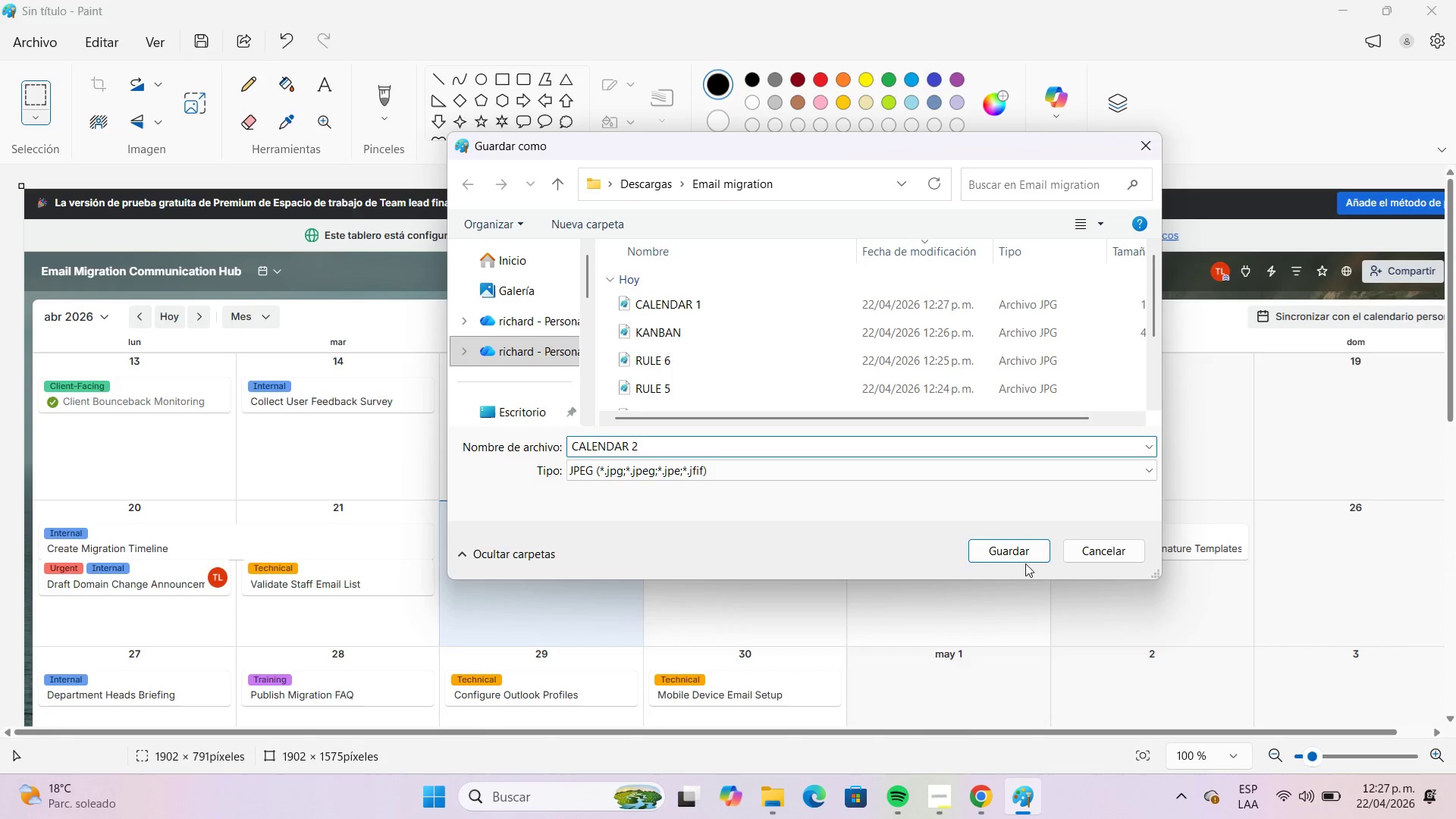 
left_click([1024, 555])
 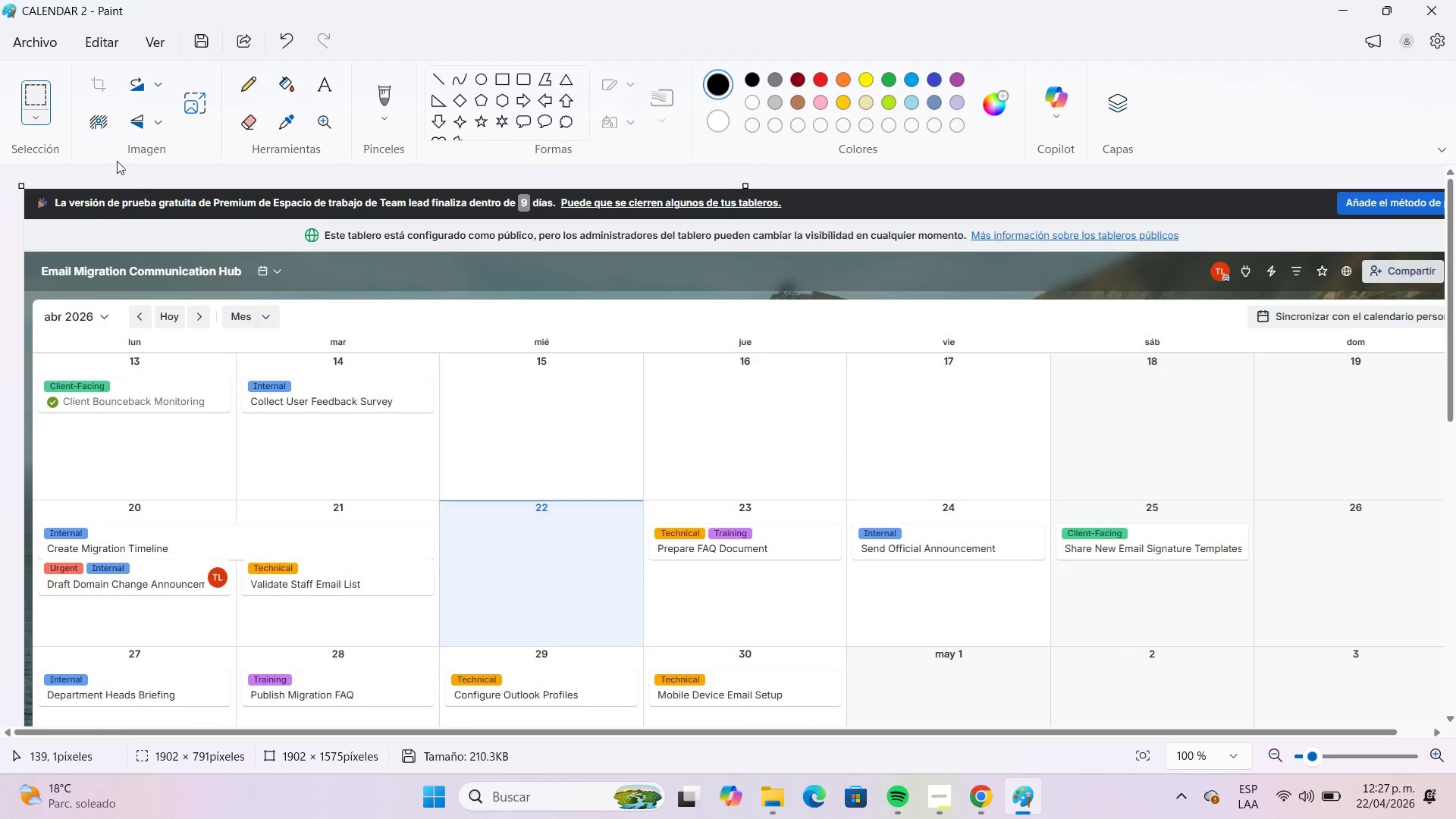 
left_click([48, 55])
 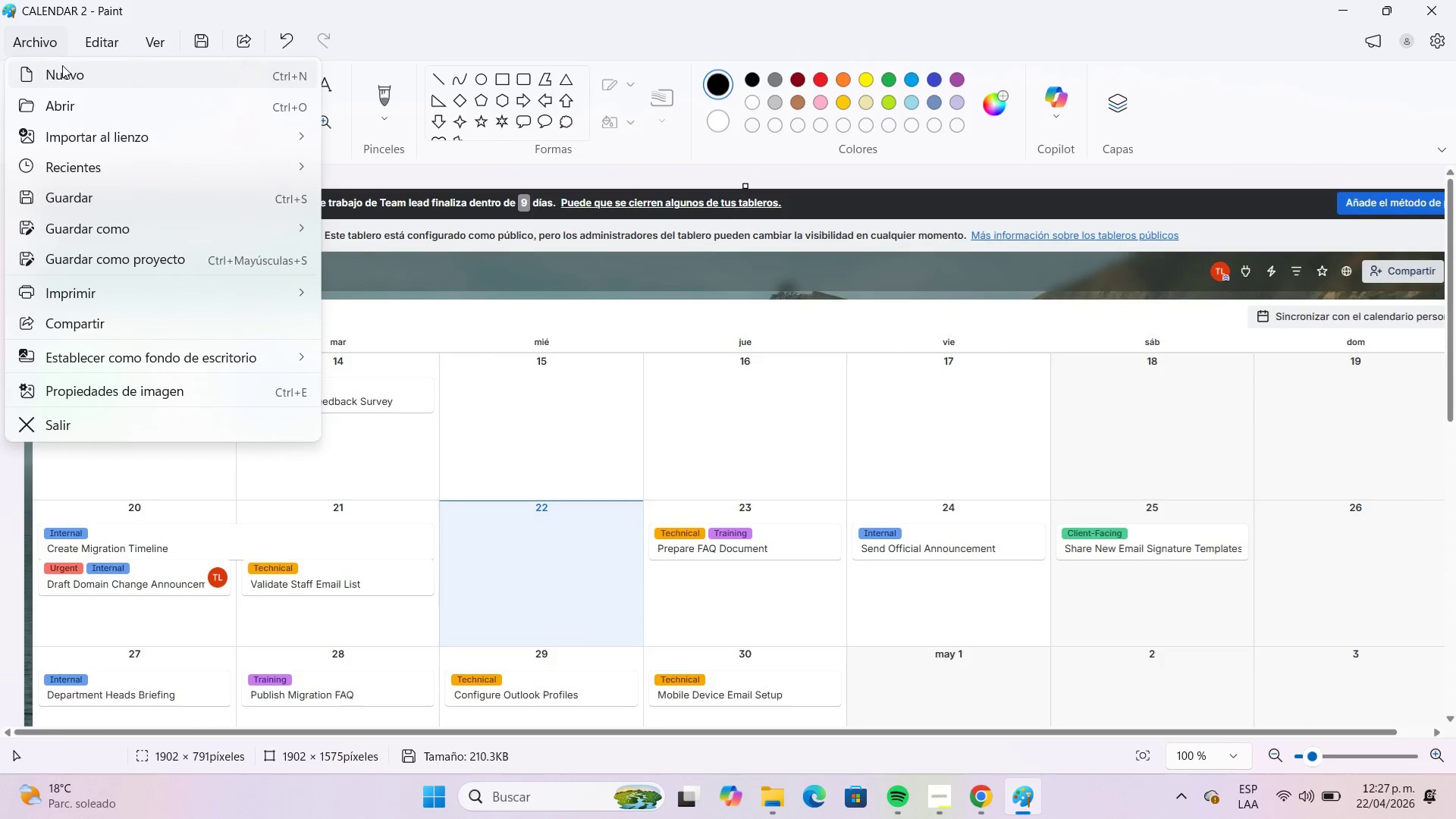 
left_click([64, 68])
 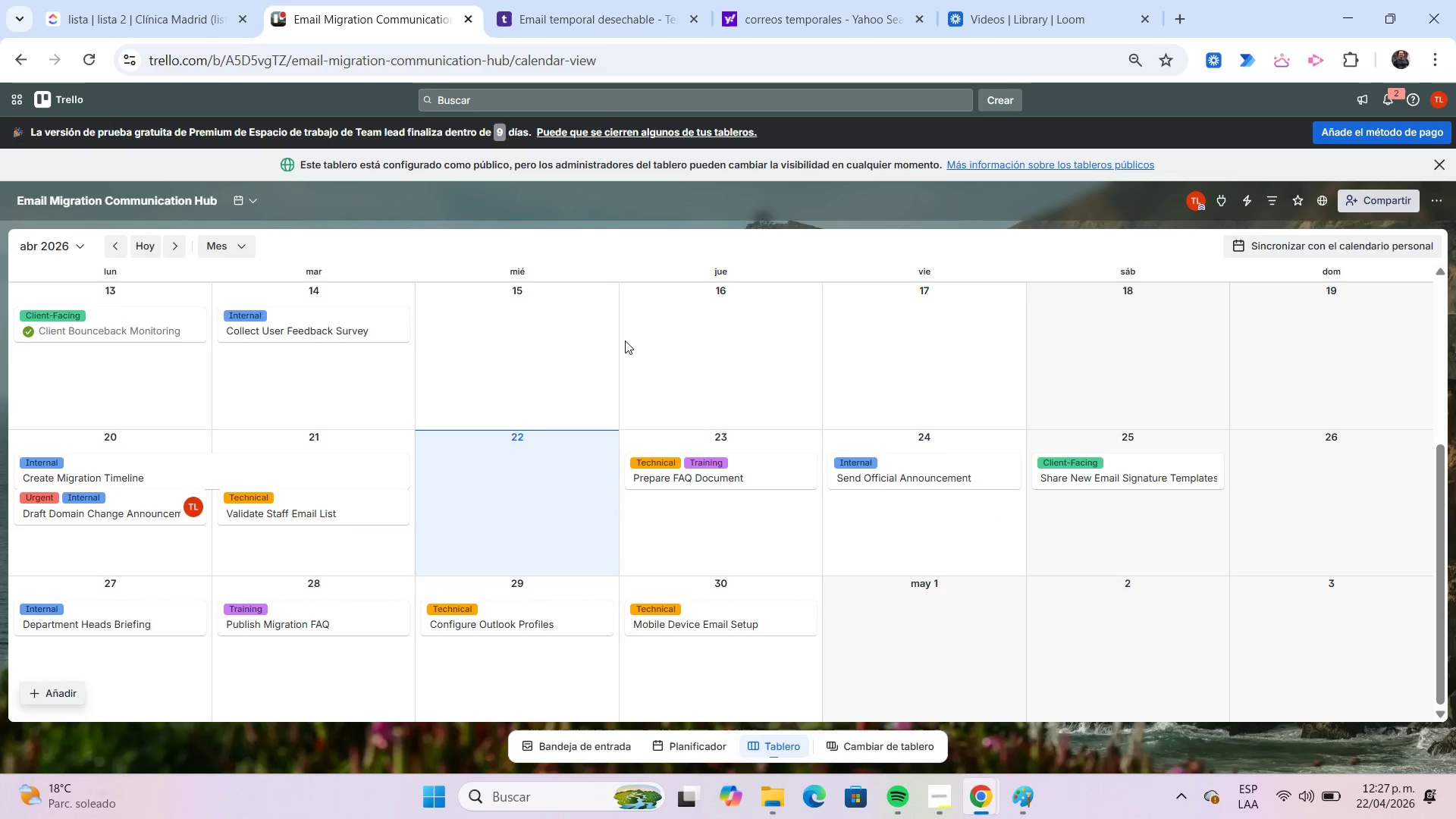 
wait(5.47)
 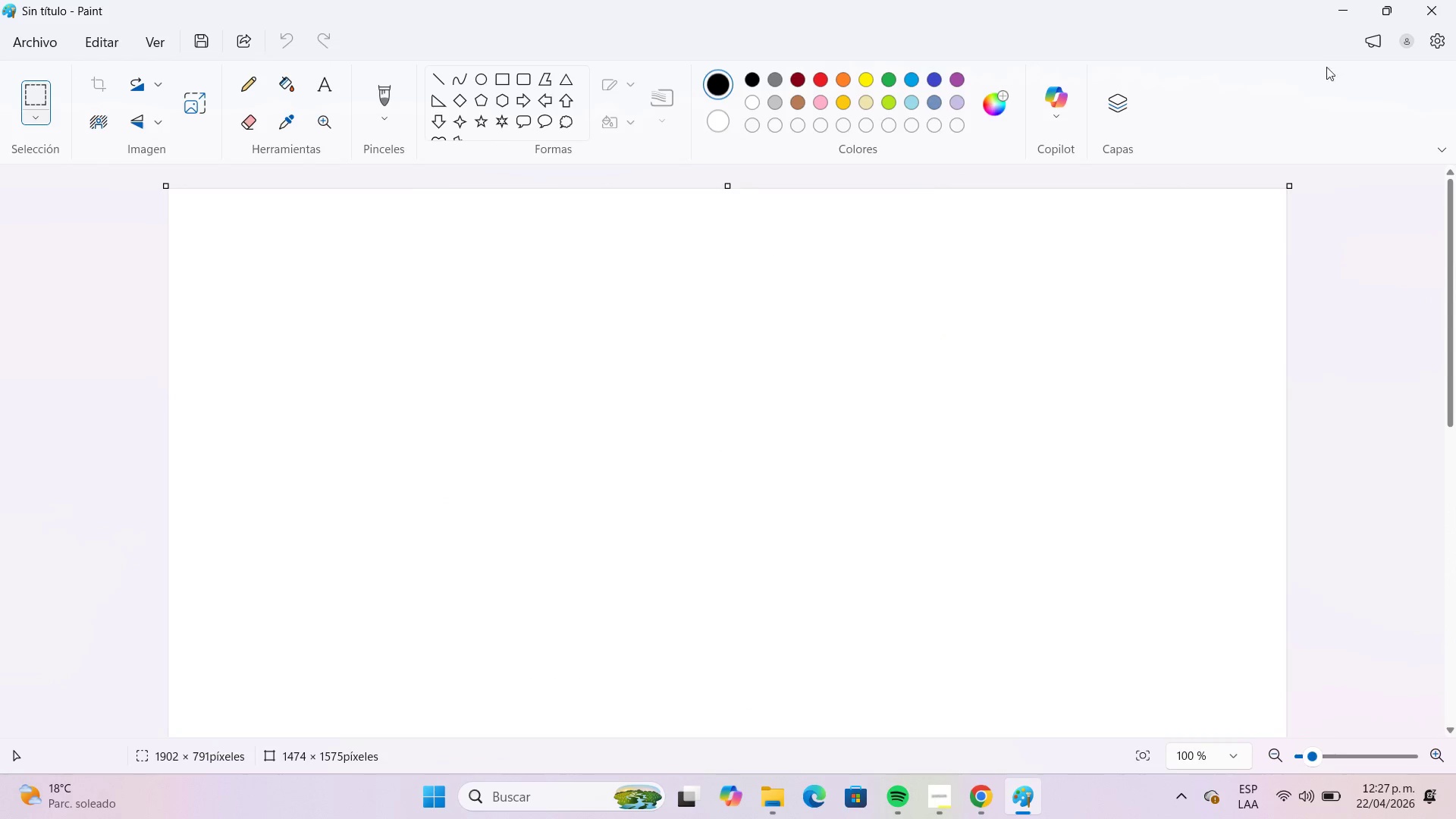 
left_click([258, 200])
 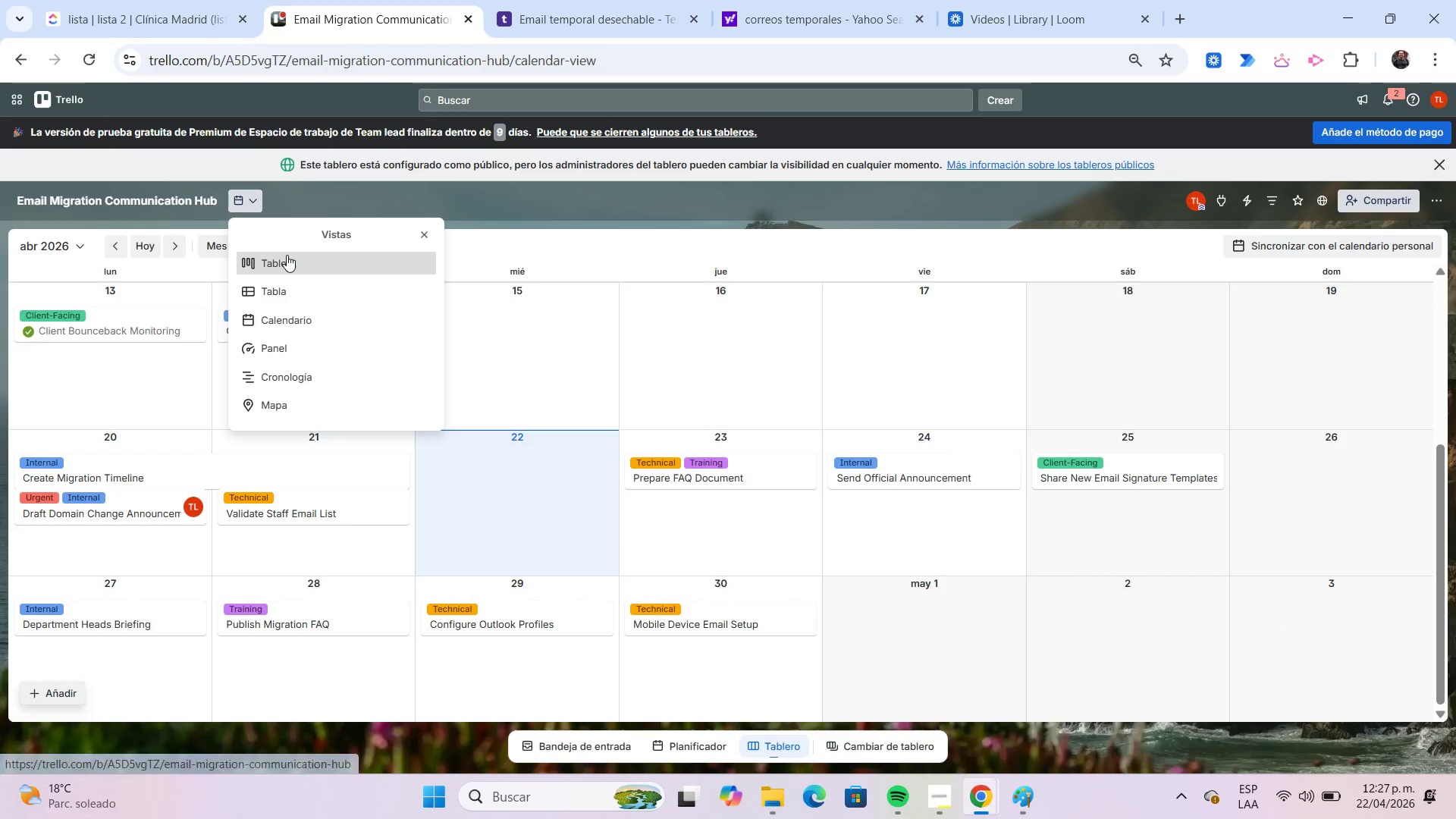 
left_click([289, 262])
 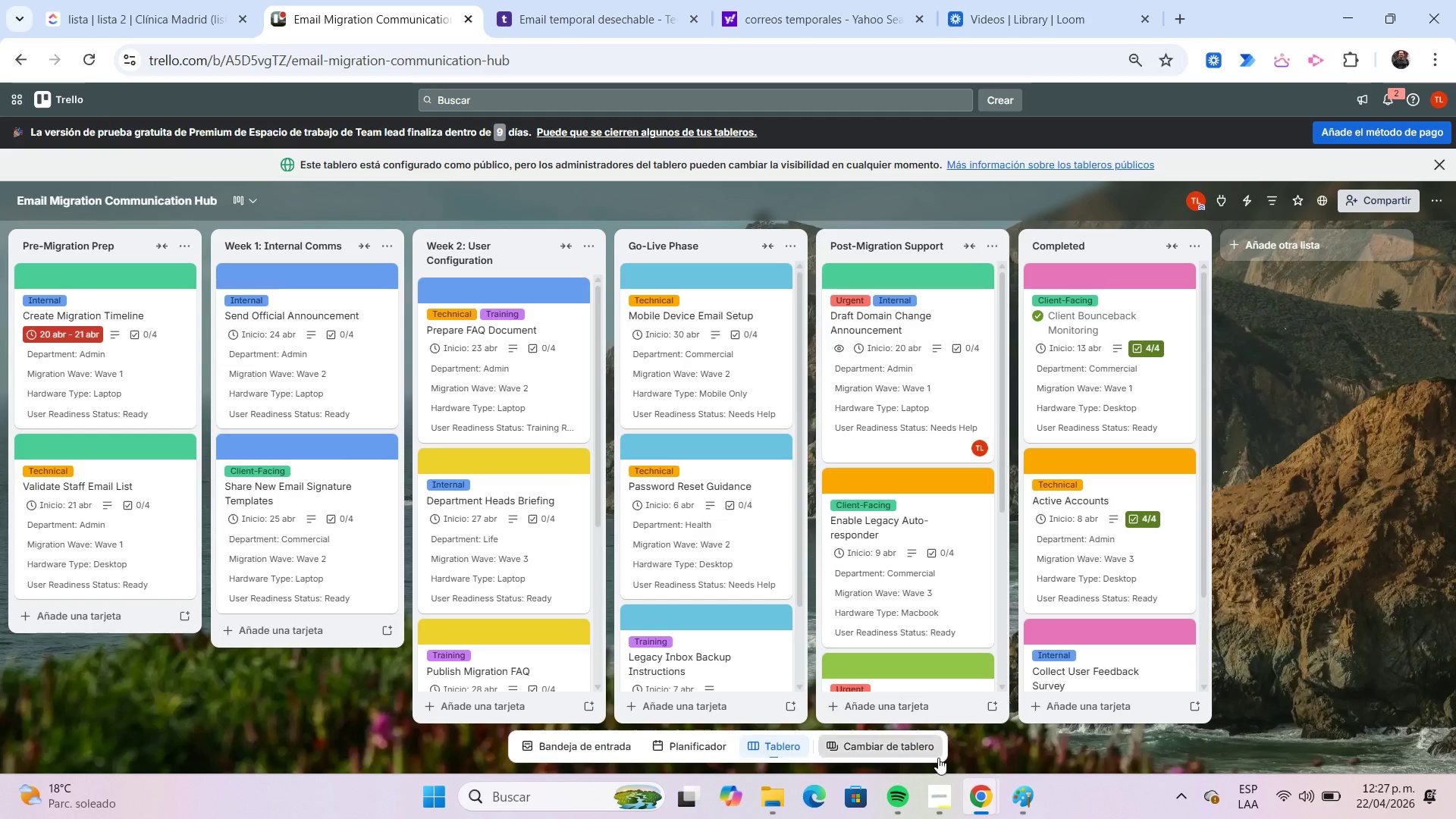 
left_click([943, 795])